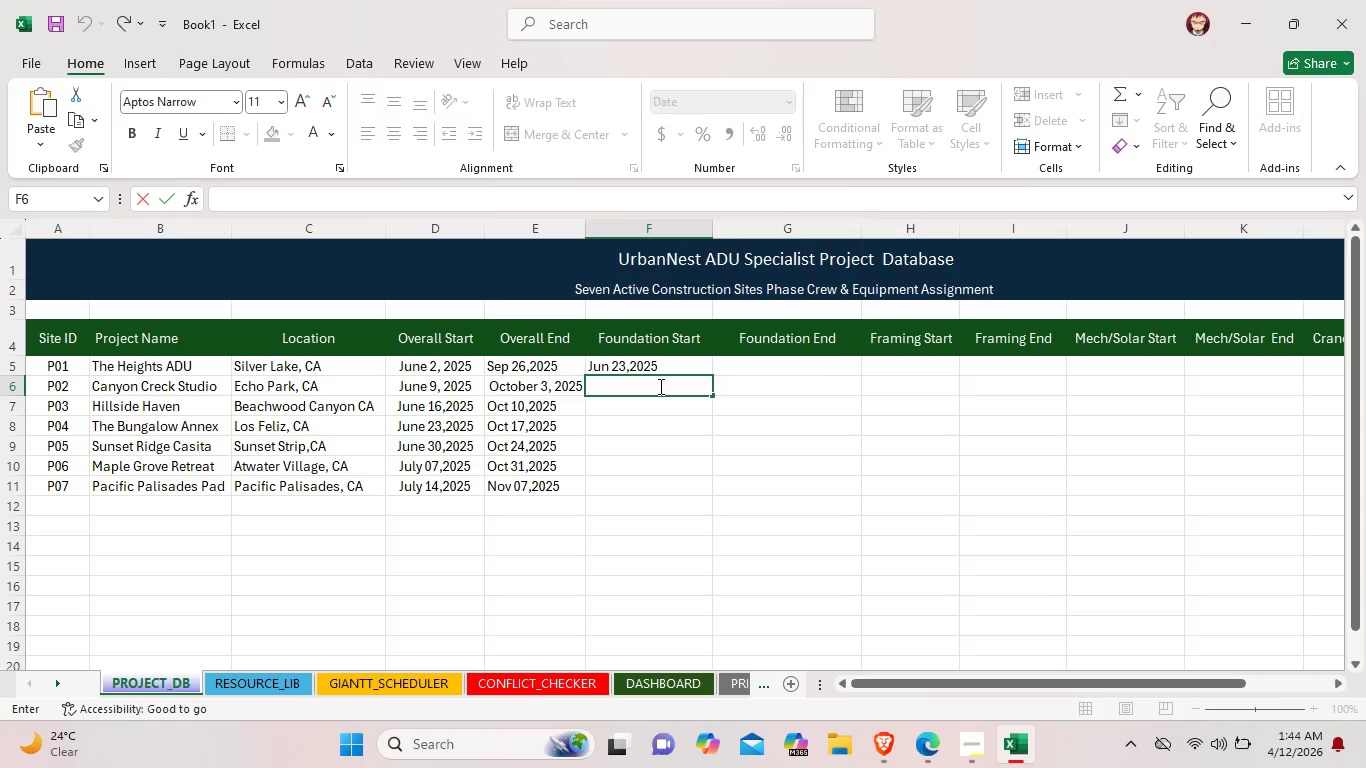 
type(Jun )
 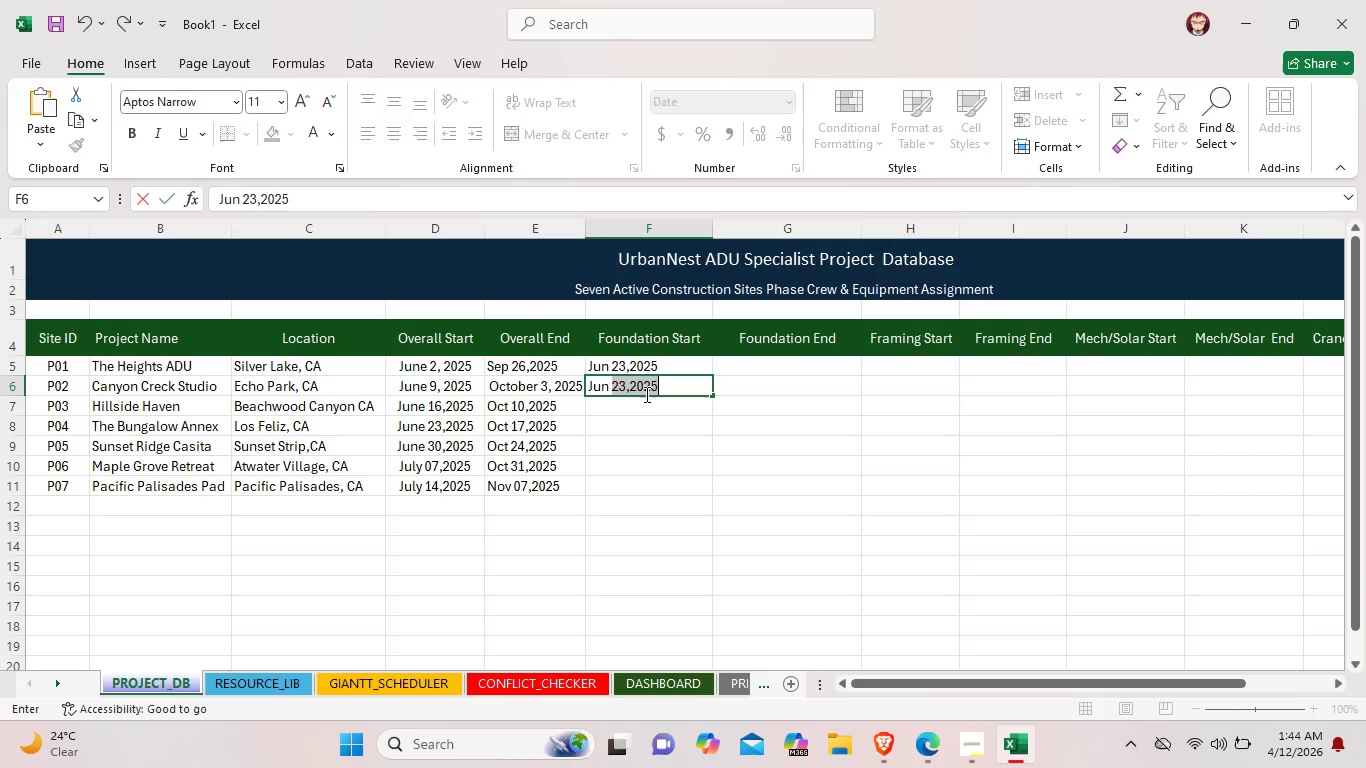 
left_click([623, 387])
 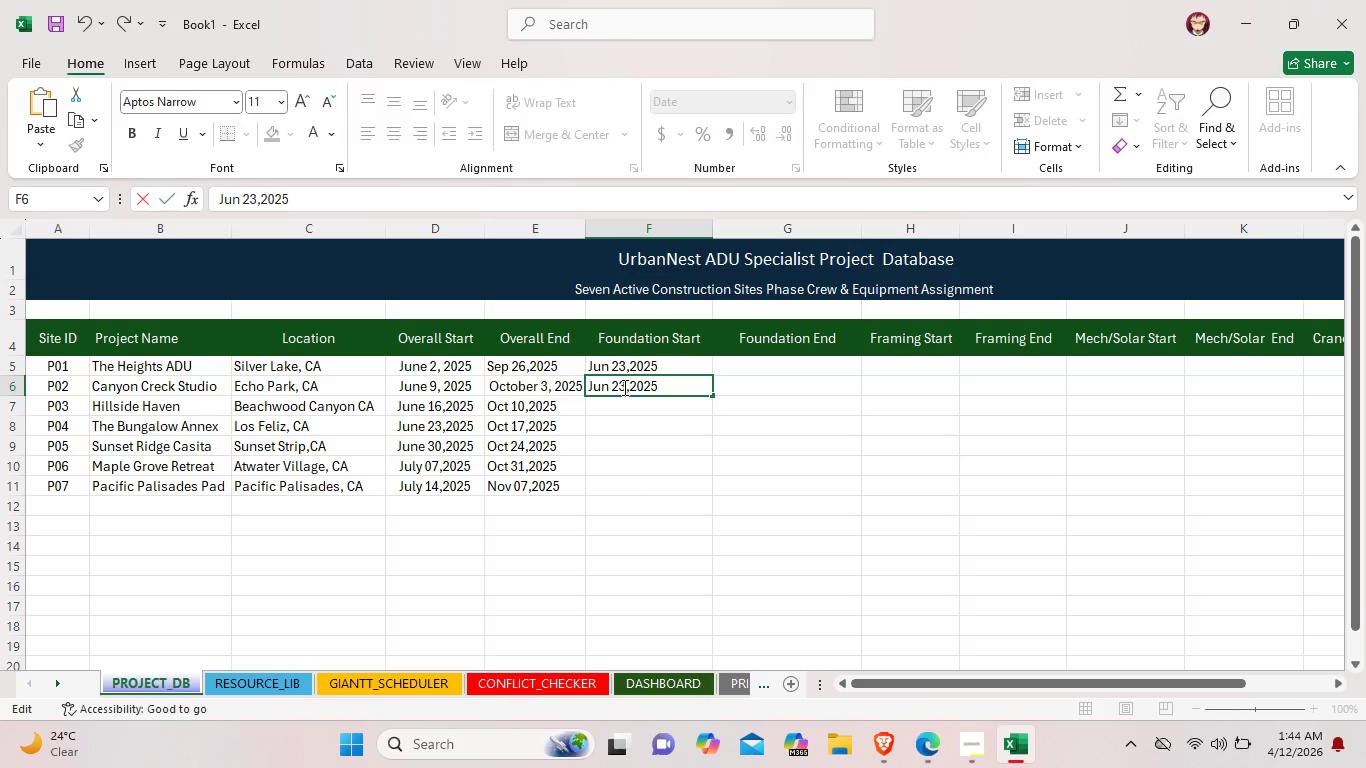 
key(Backspace)
key(Backspace)
type(30 )
key(Backspace)
 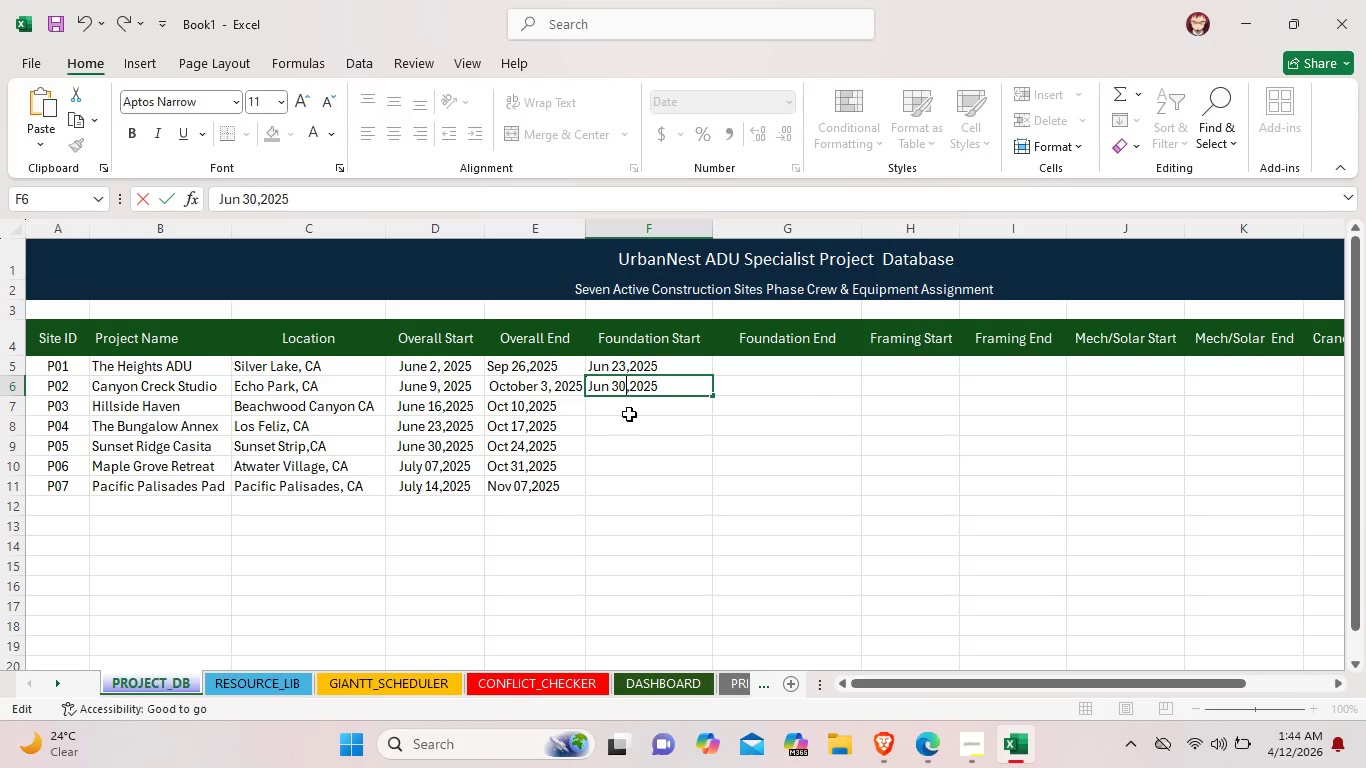 
double_click([629, 412])
 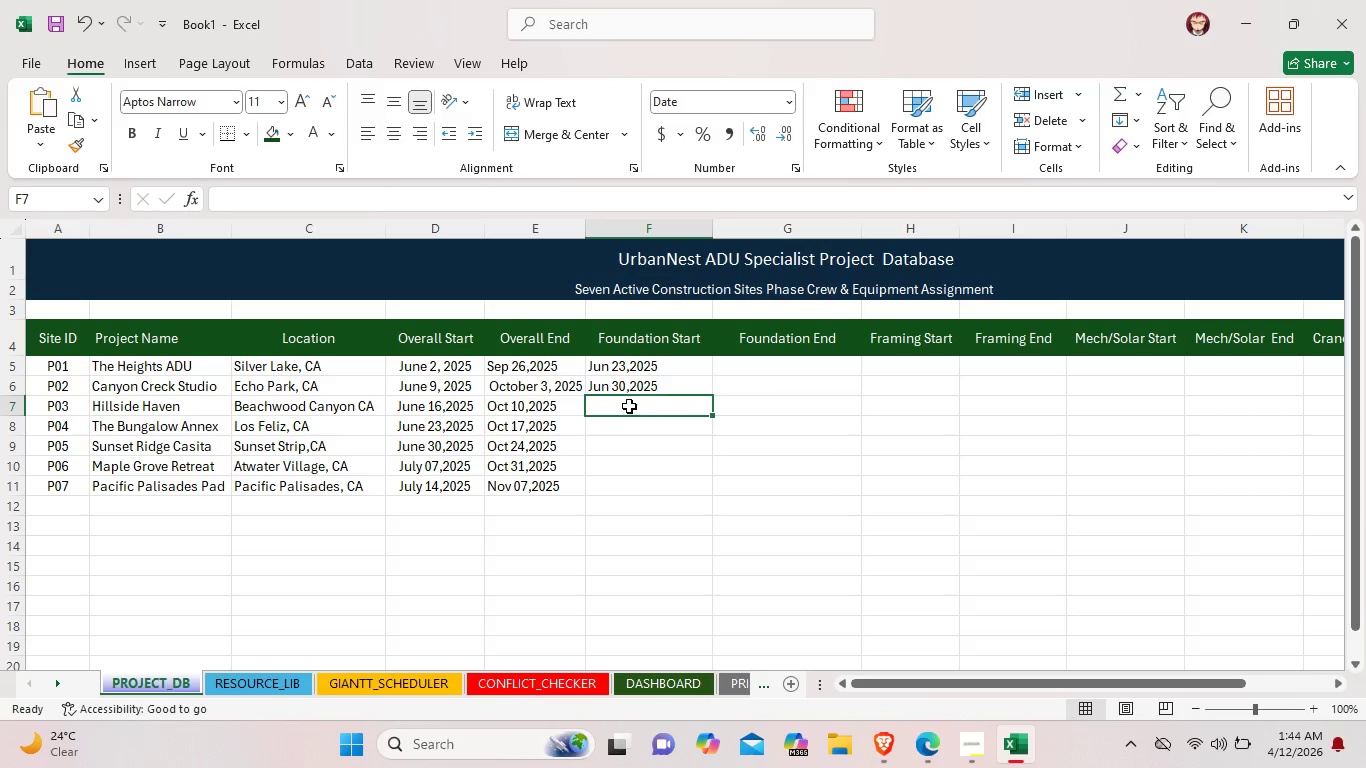 
triple_click([629, 406])
 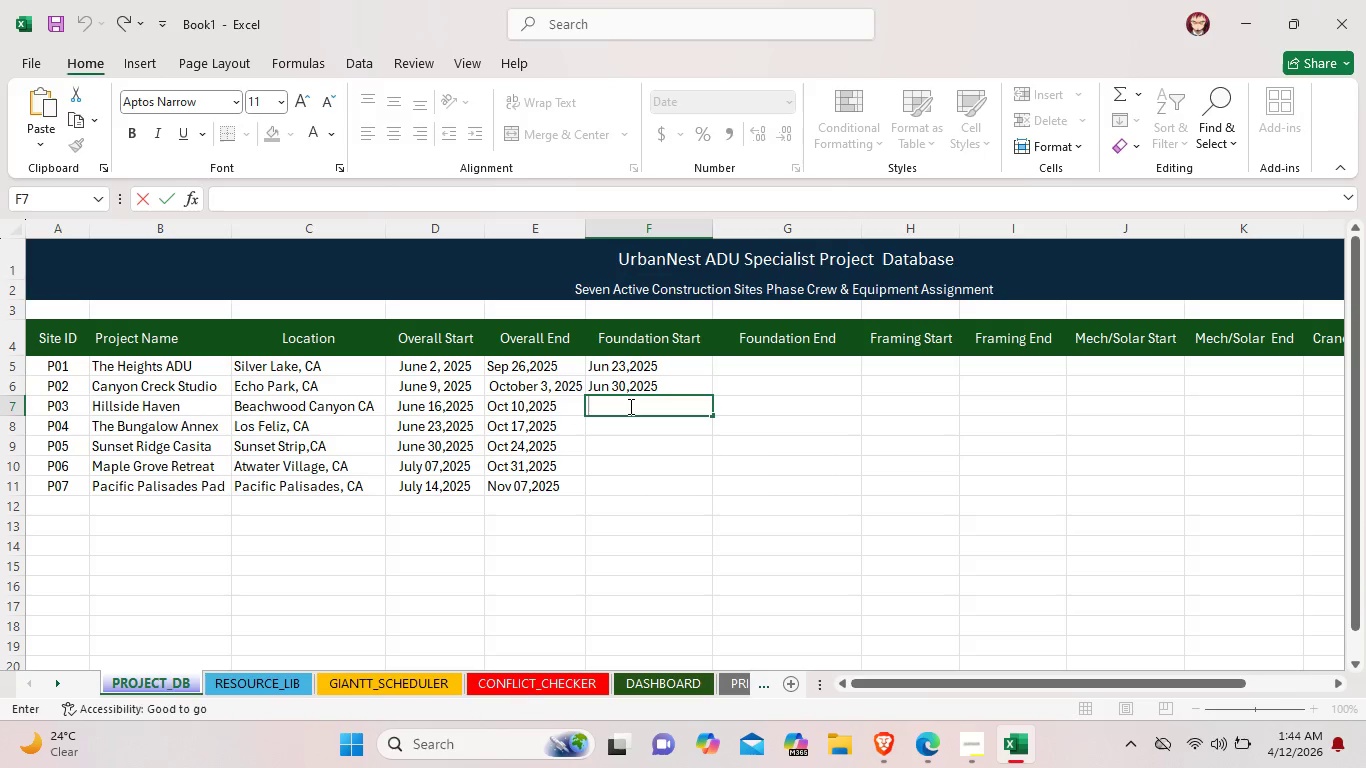 
type(Jul 07,2025)
 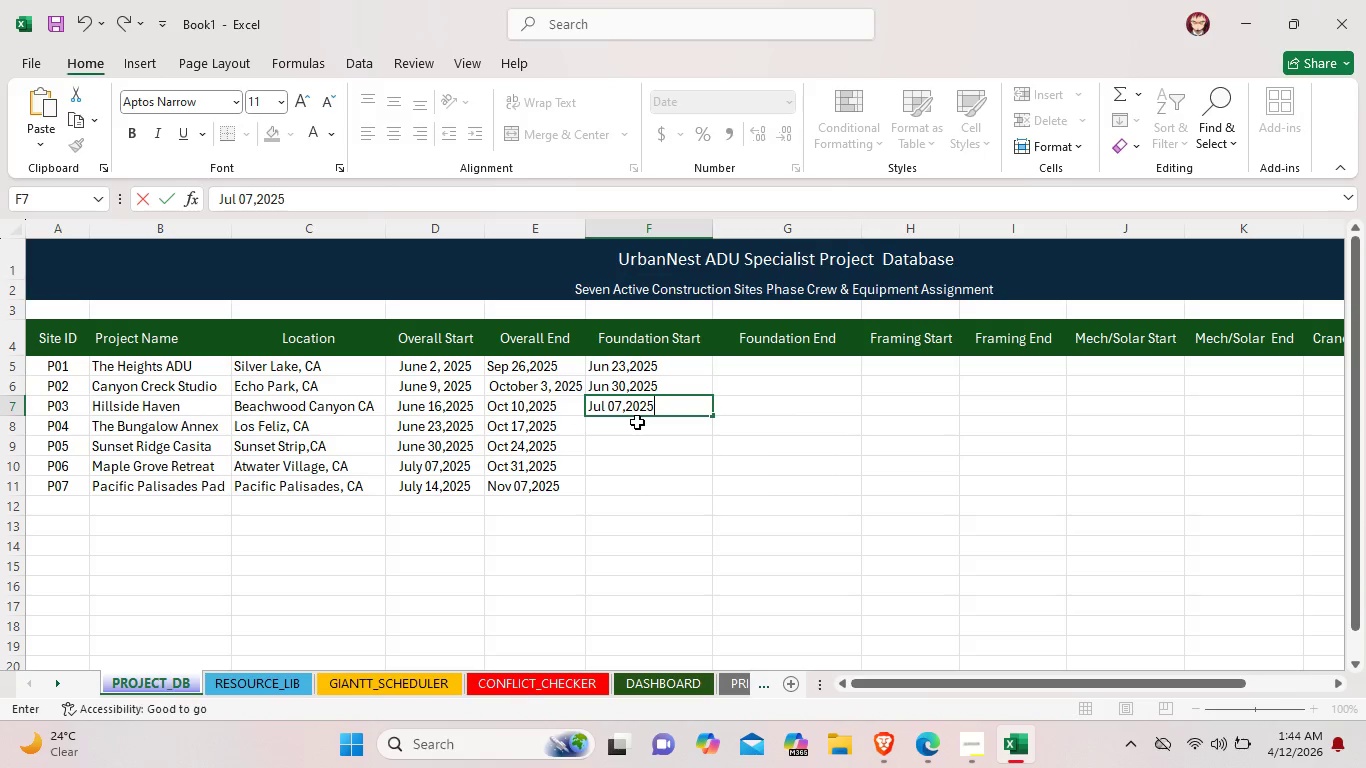 
double_click([637, 422])
 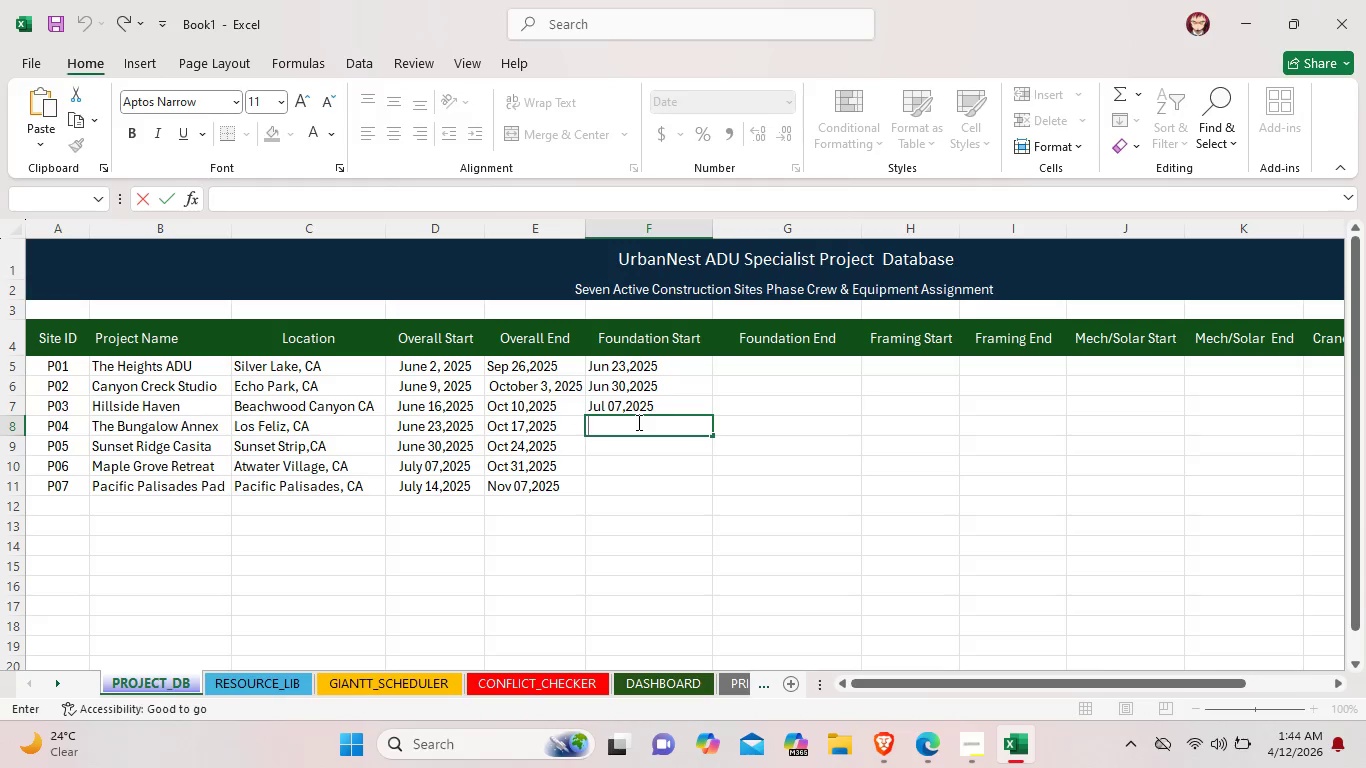 
type(Jul)
 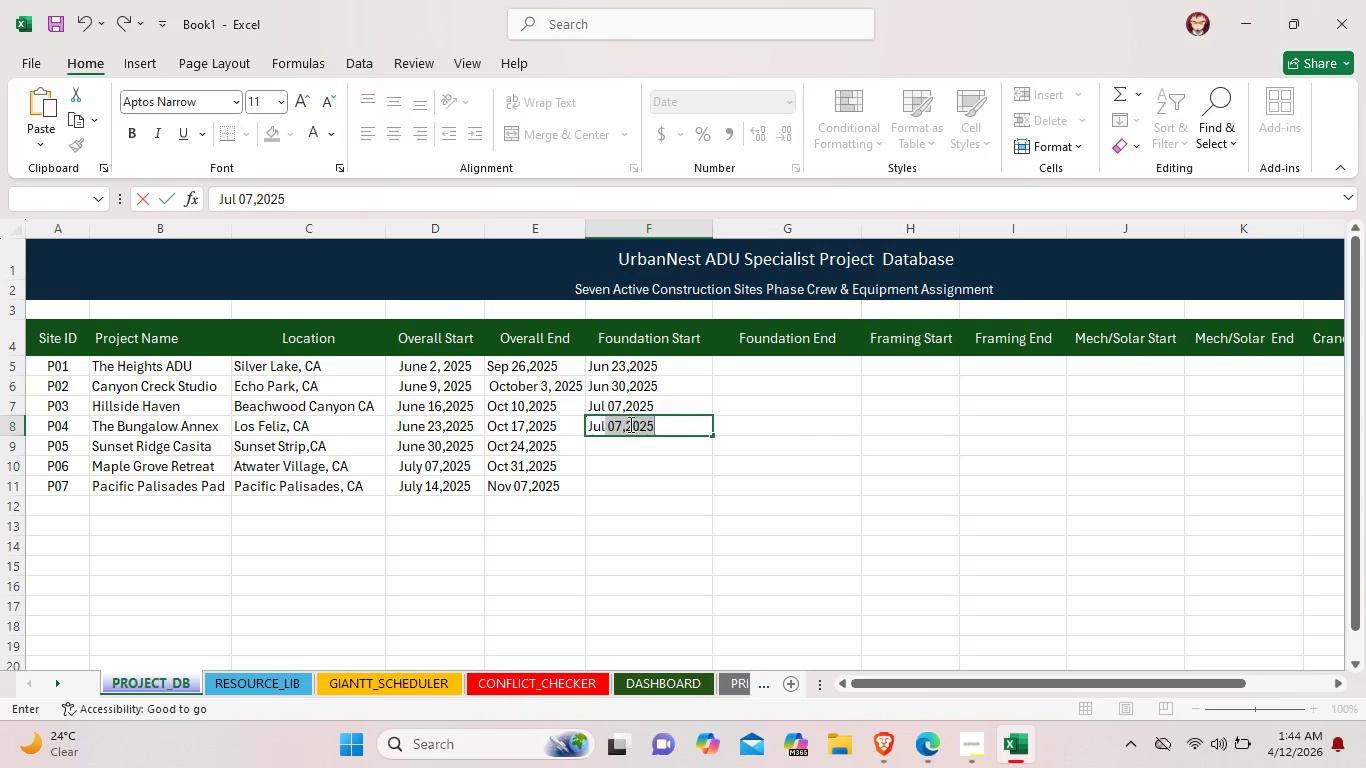 
left_click([620, 421])
 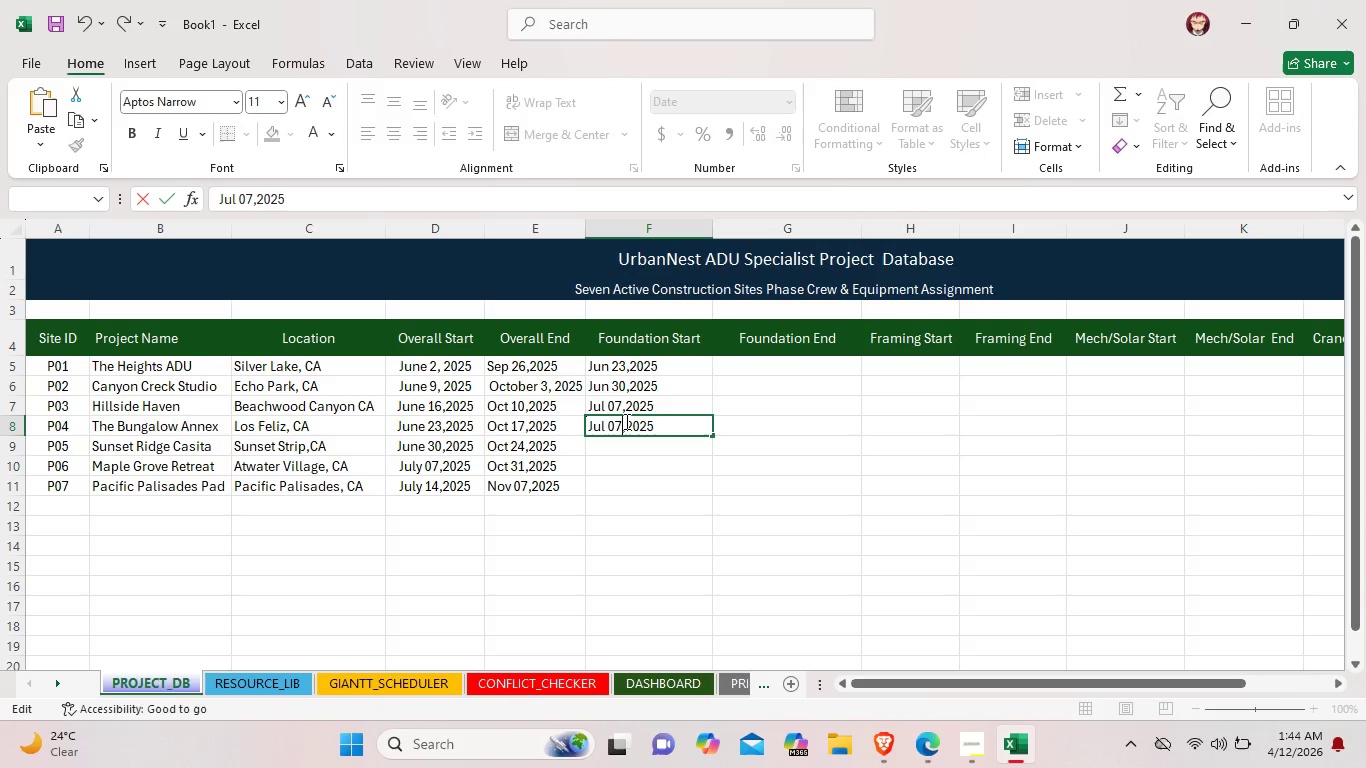 
key(Backspace)
key(Backspace)
type(14)
 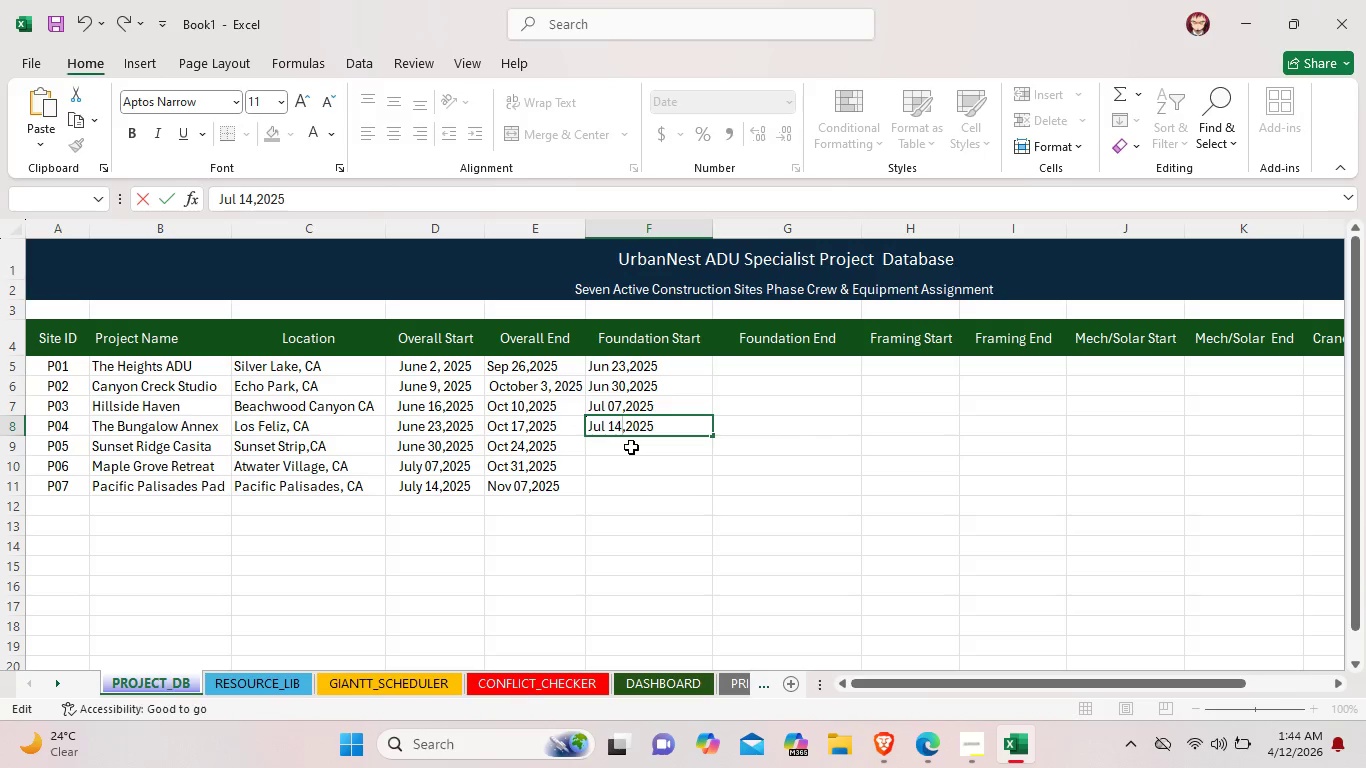 
double_click([631, 447])
 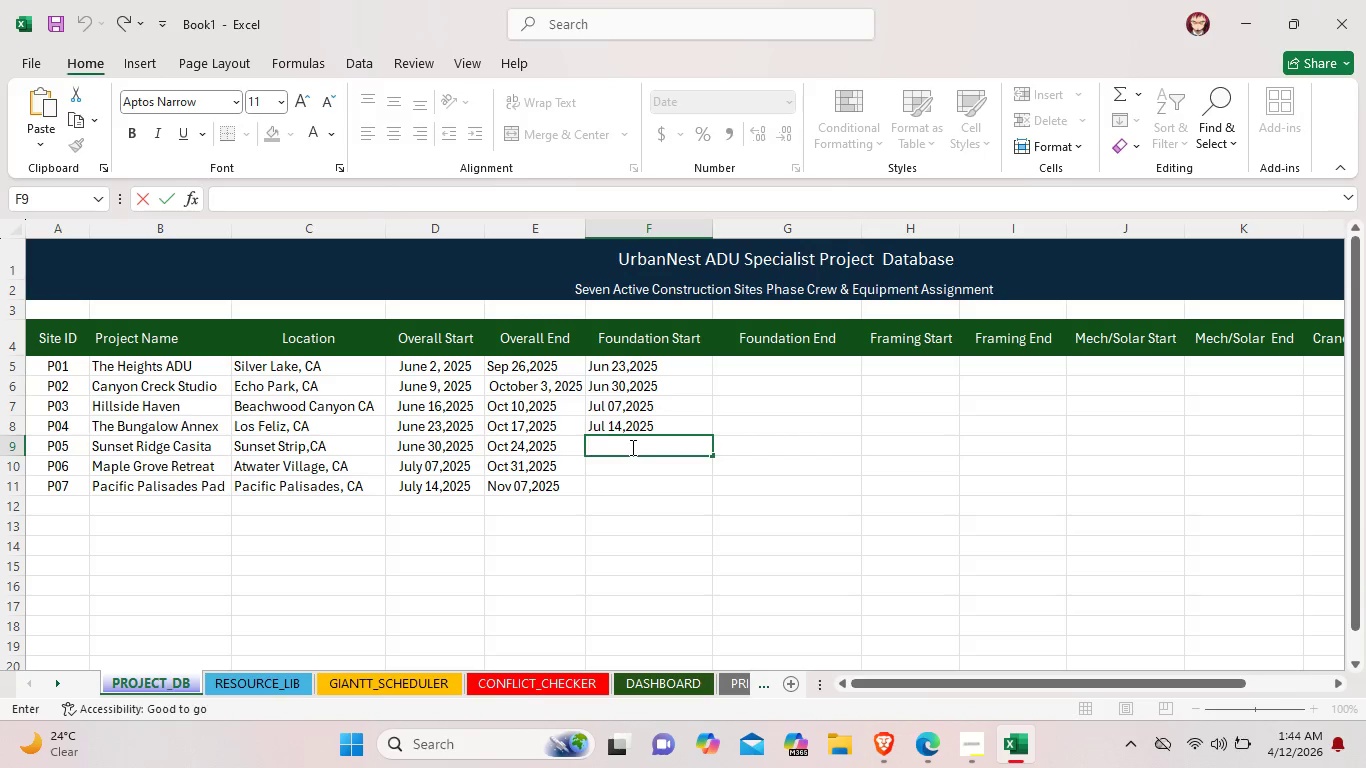 
type(Jul 21,2025)
 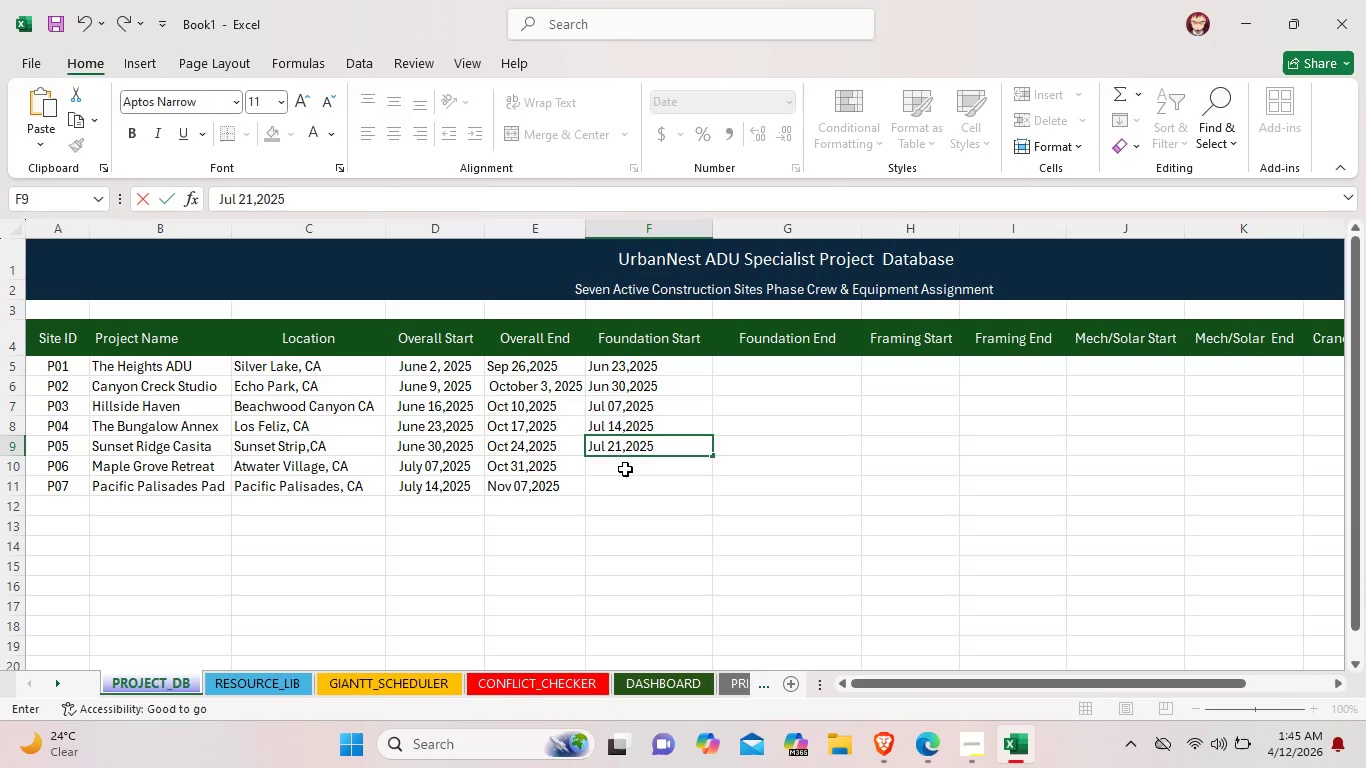 
double_click([626, 468])
 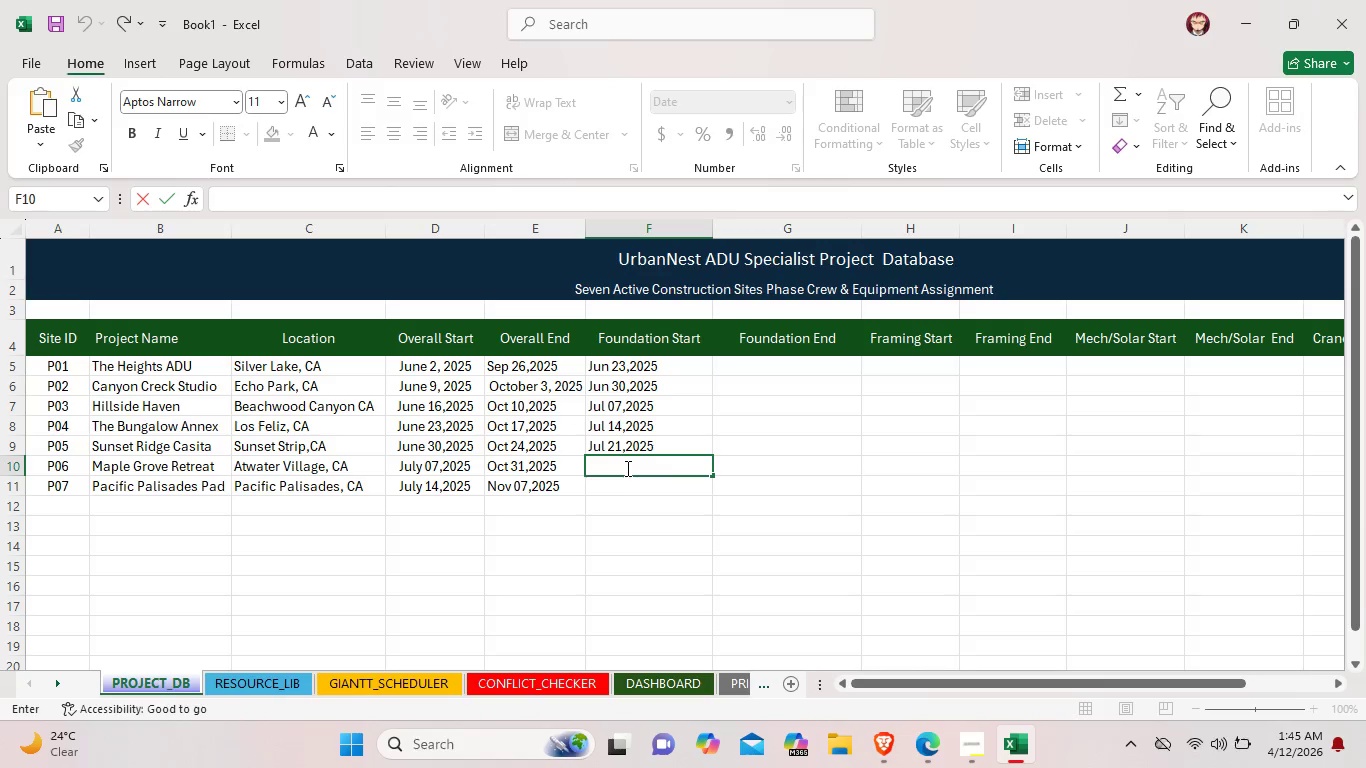 
type(JUl)
key(Backspace)
key(Backspace)
type(ul 28,2025)
 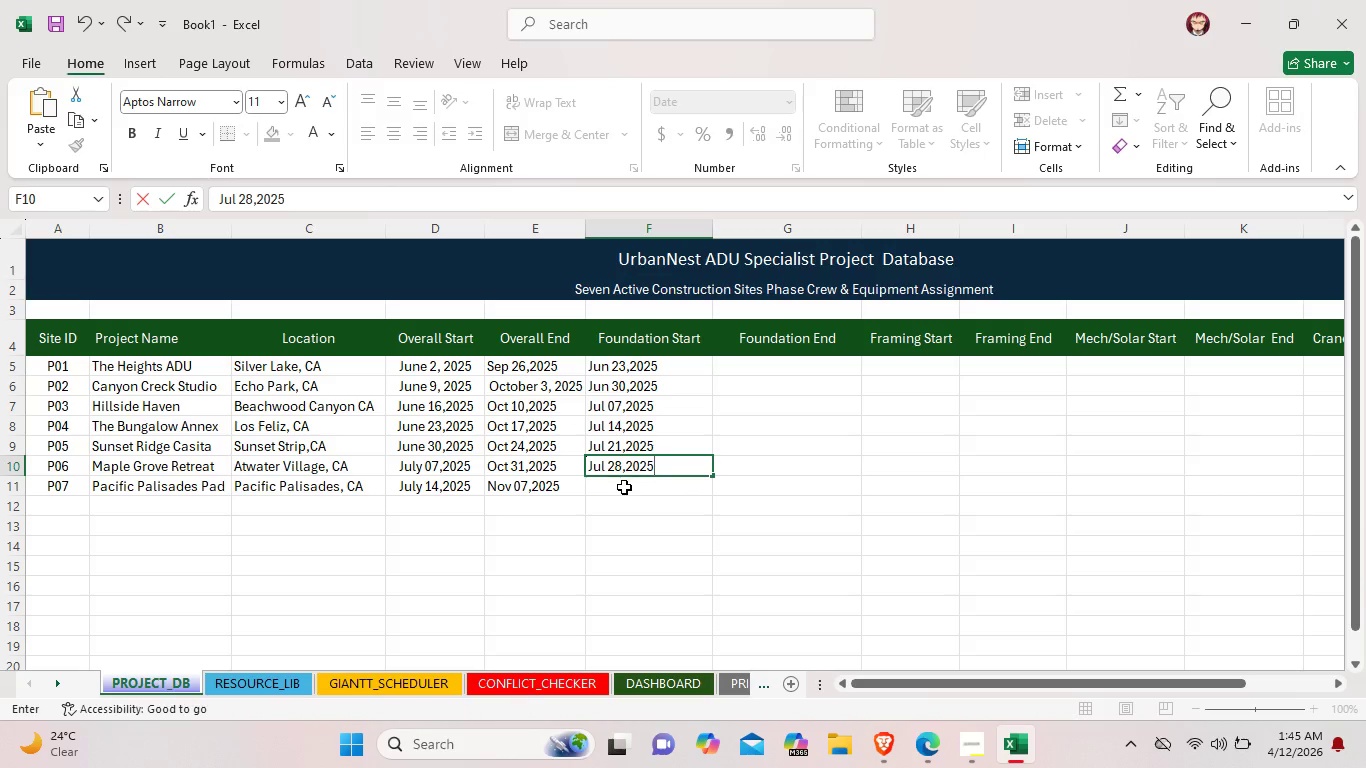 
double_click([624, 487])
 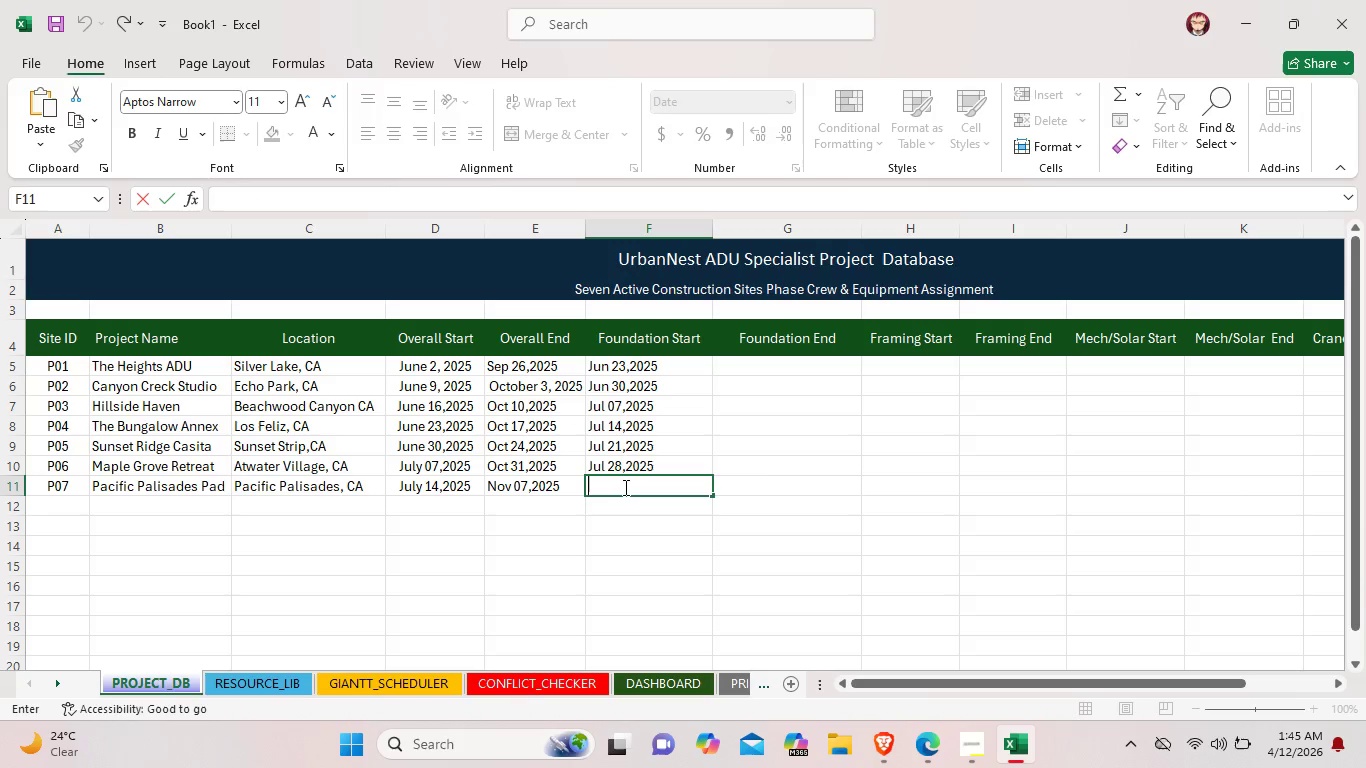 
type(AUg)
key(Backspace)
key(Backspace)
type(ug 04, 2025)
 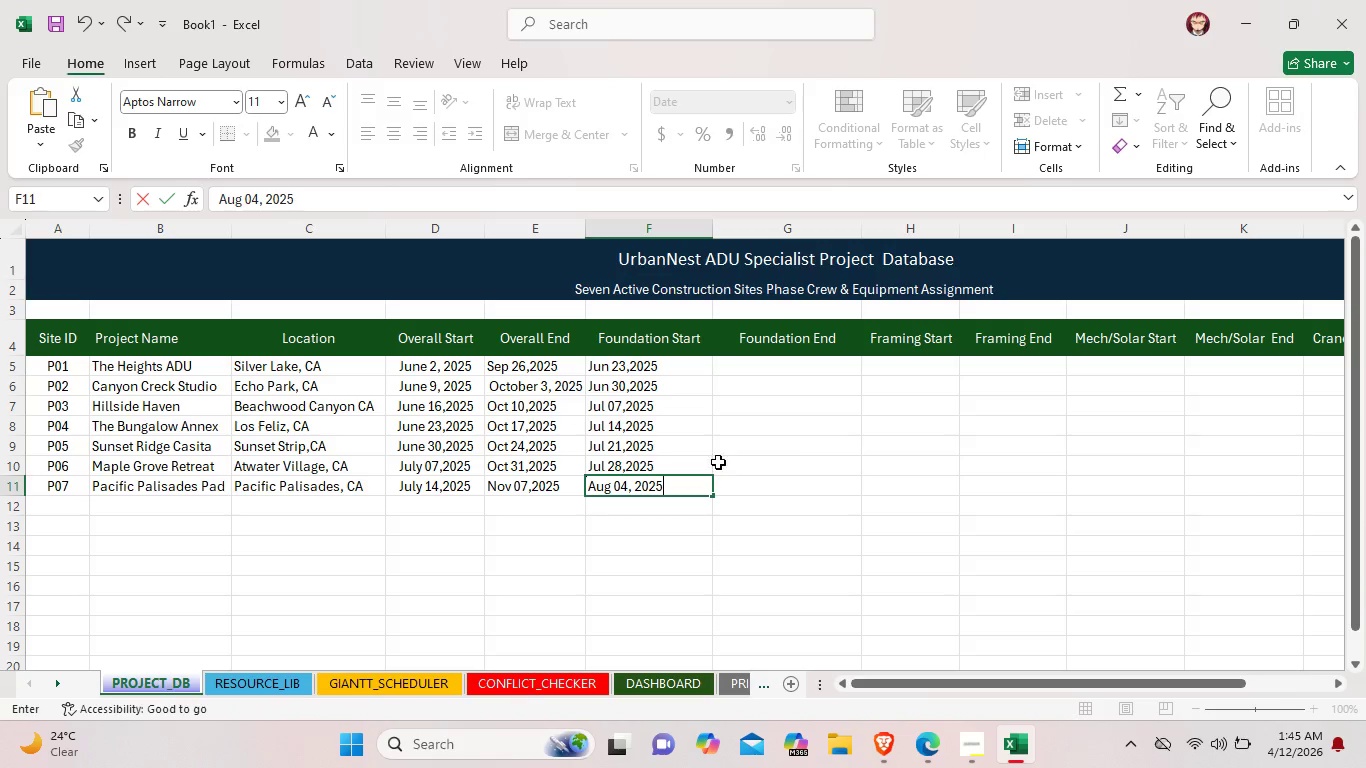 
left_click([755, 473])
 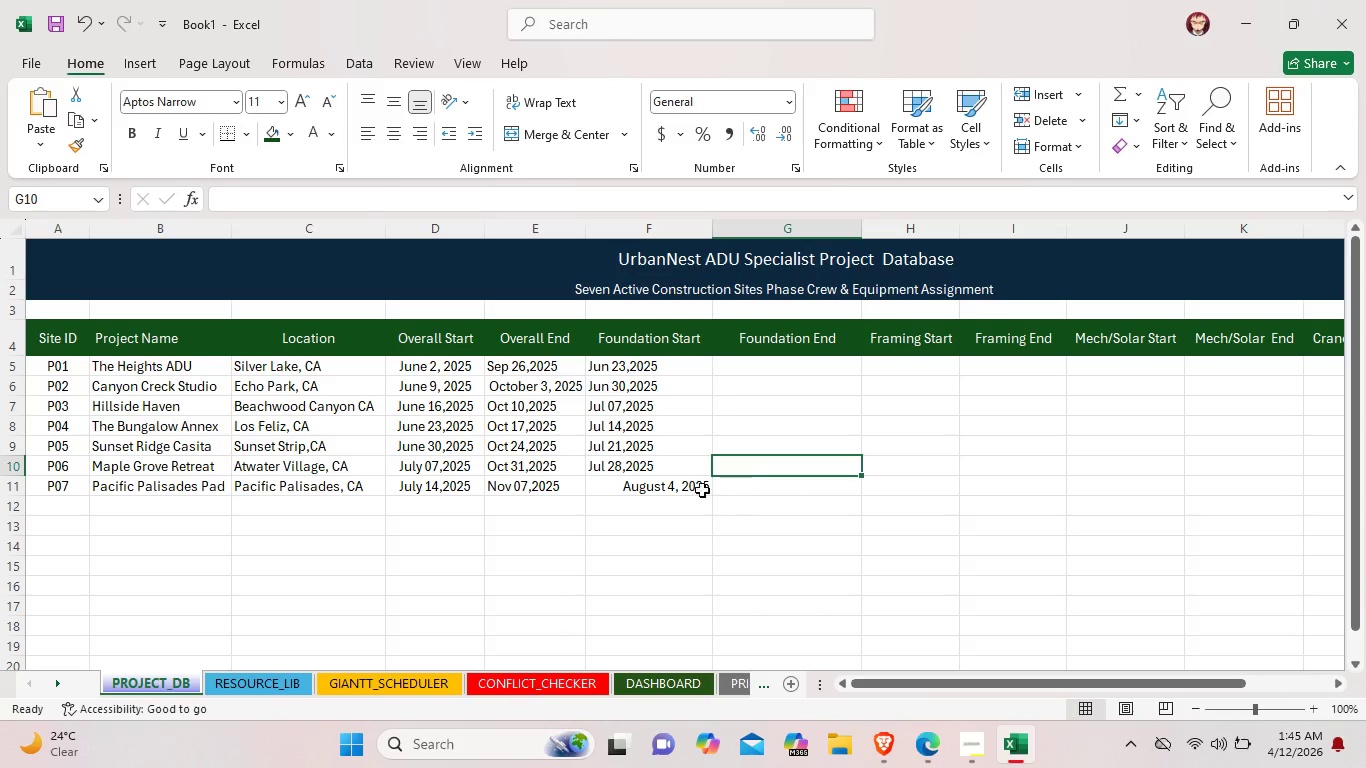 
left_click([656, 470])
 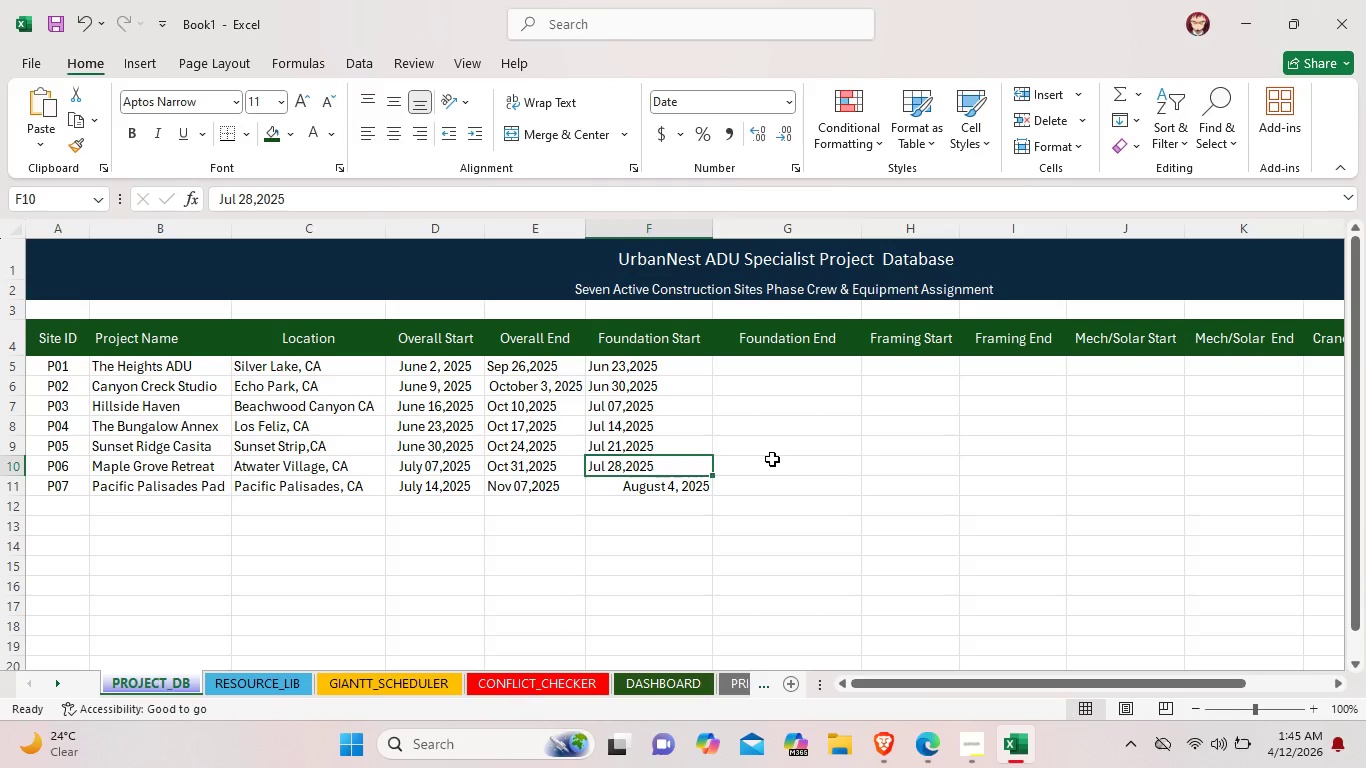 
left_click([772, 459])
 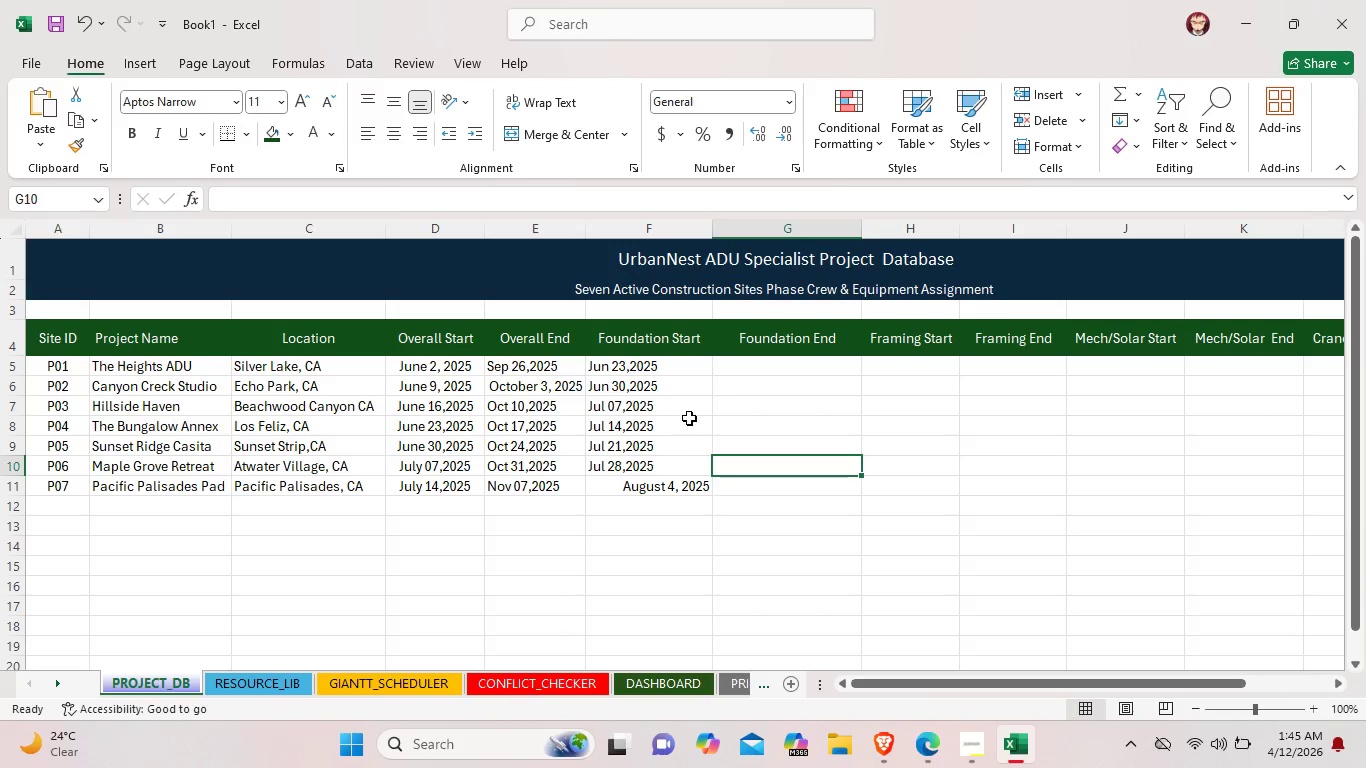 
left_click([689, 418])
 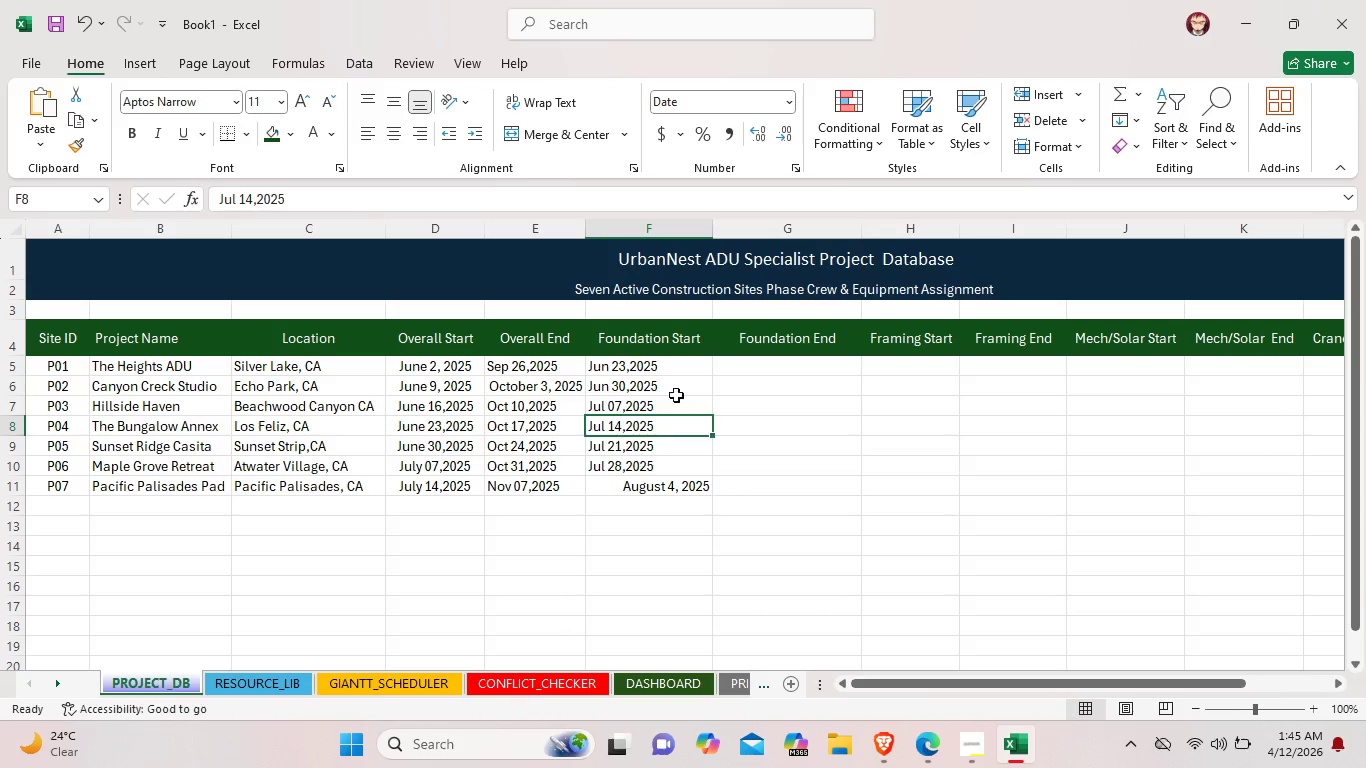 
left_click([672, 378])
 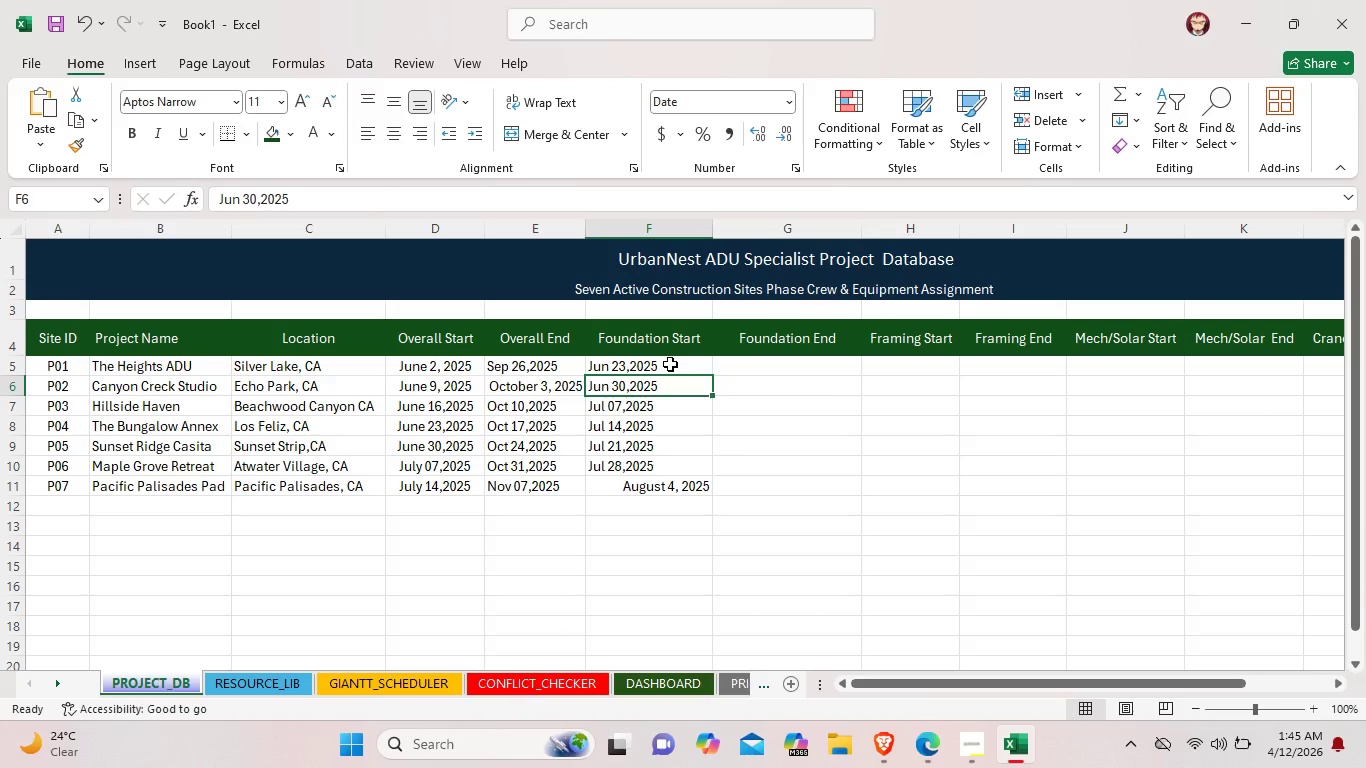 
left_click([670, 364])
 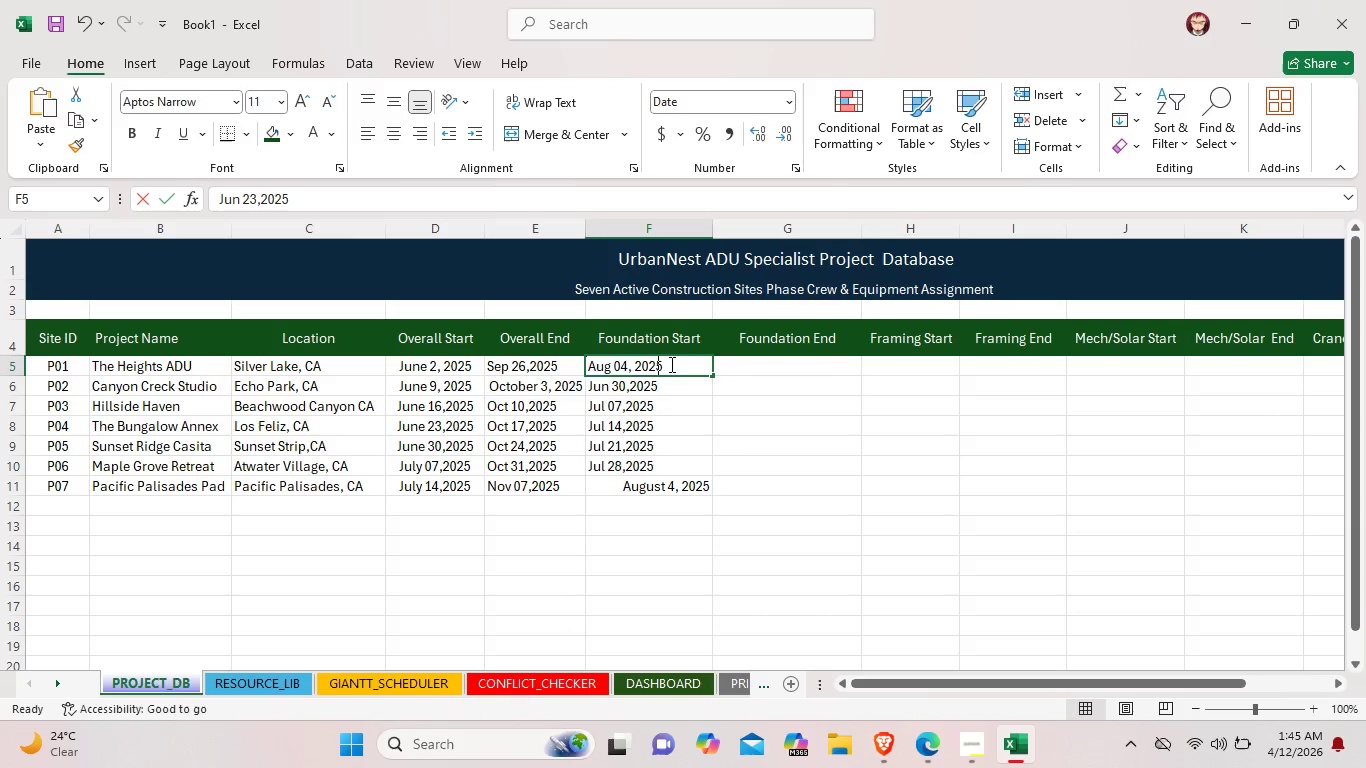 
left_click_drag(start_coordinate=[670, 364], to_coordinate=[672, 457])
 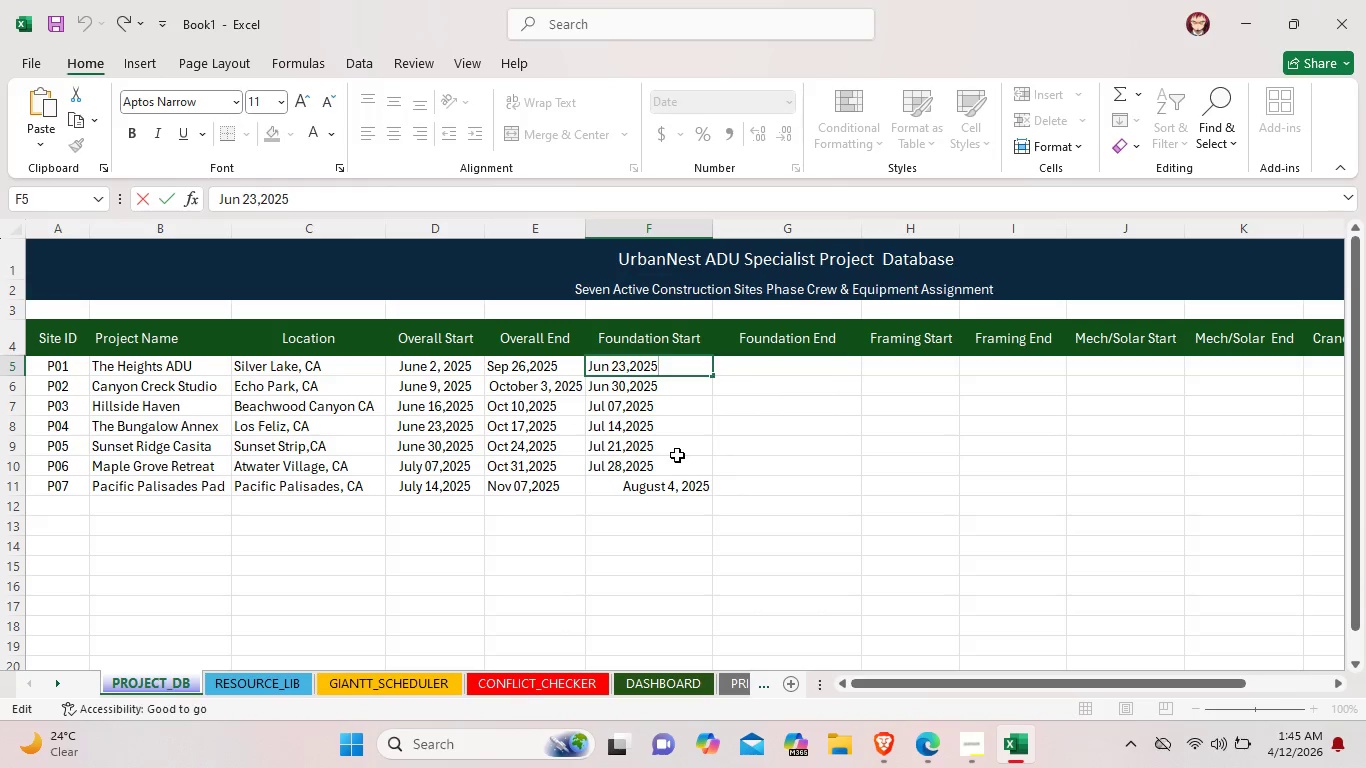 
left_click([677, 455])
 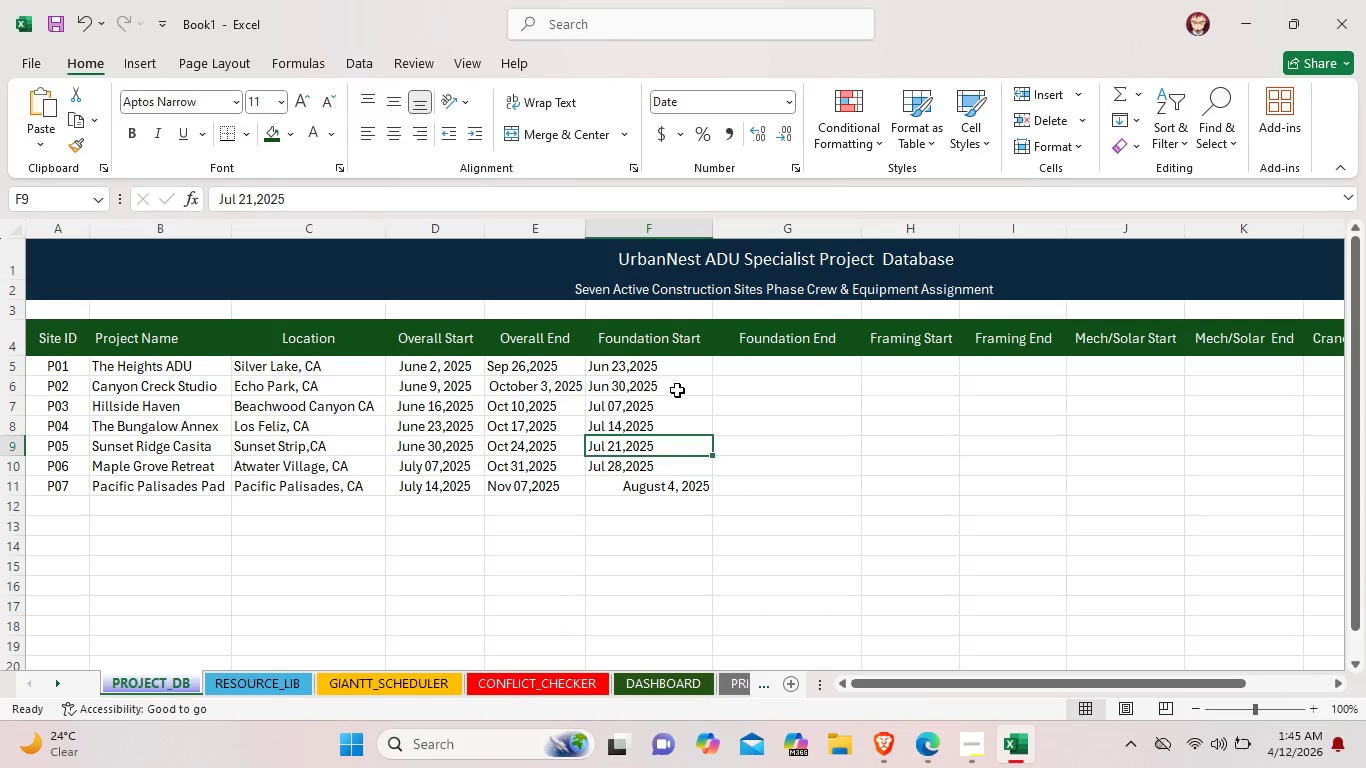 
double_click([677, 390])
 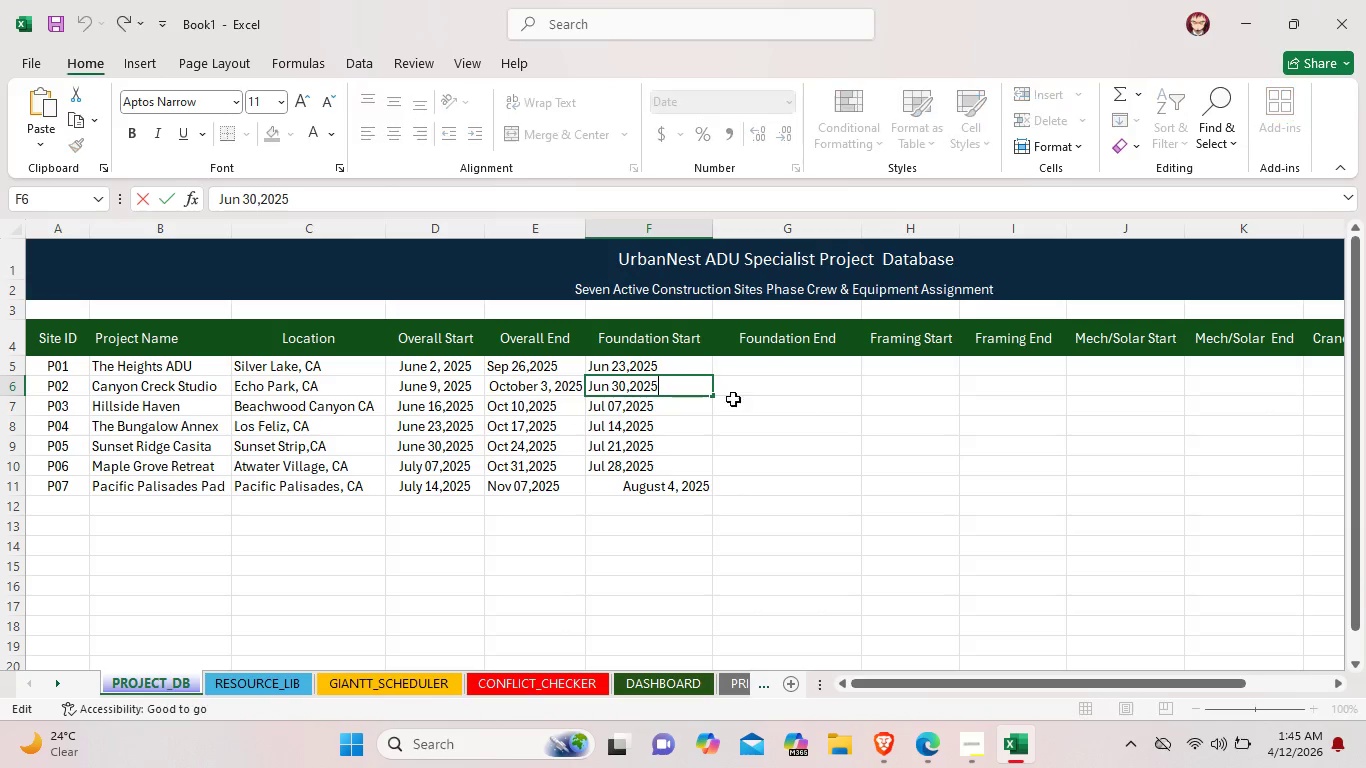 
triple_click([762, 400])
 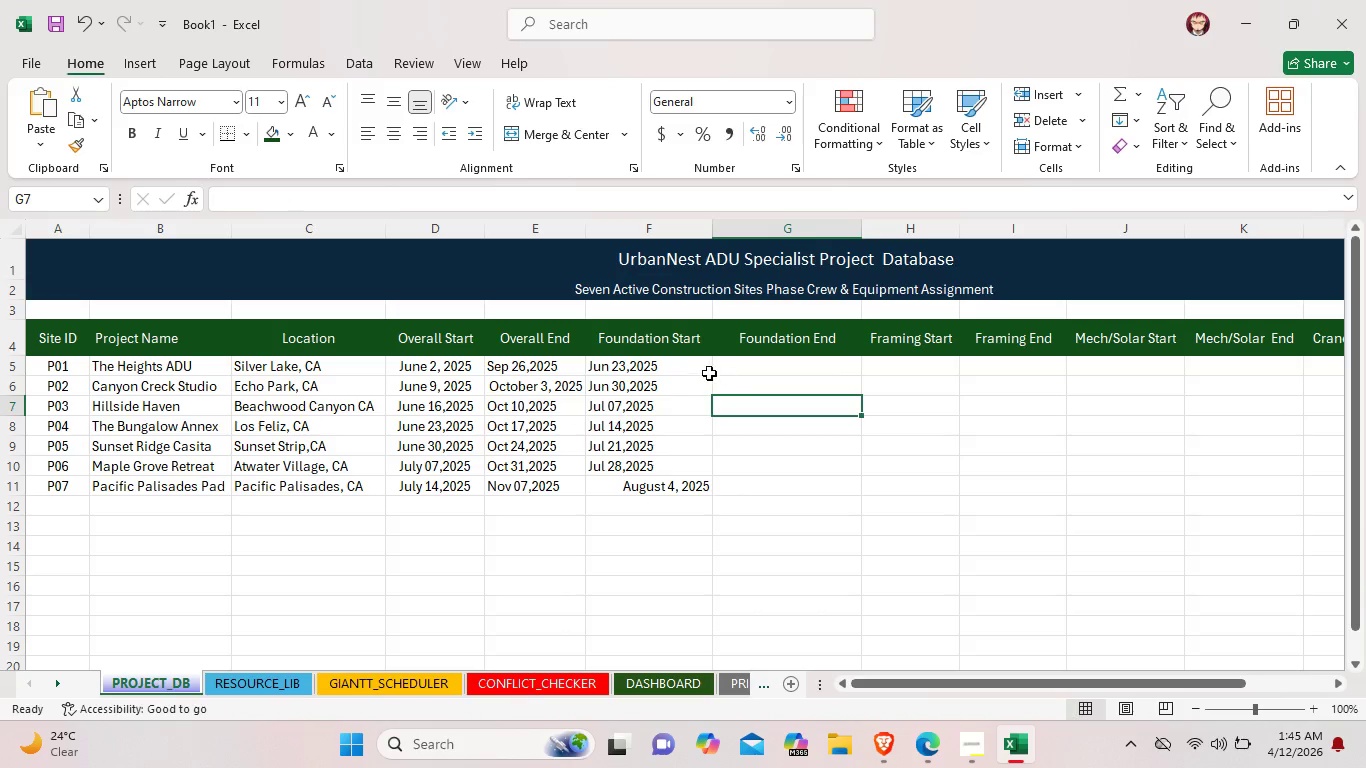 
left_click([705, 373])
 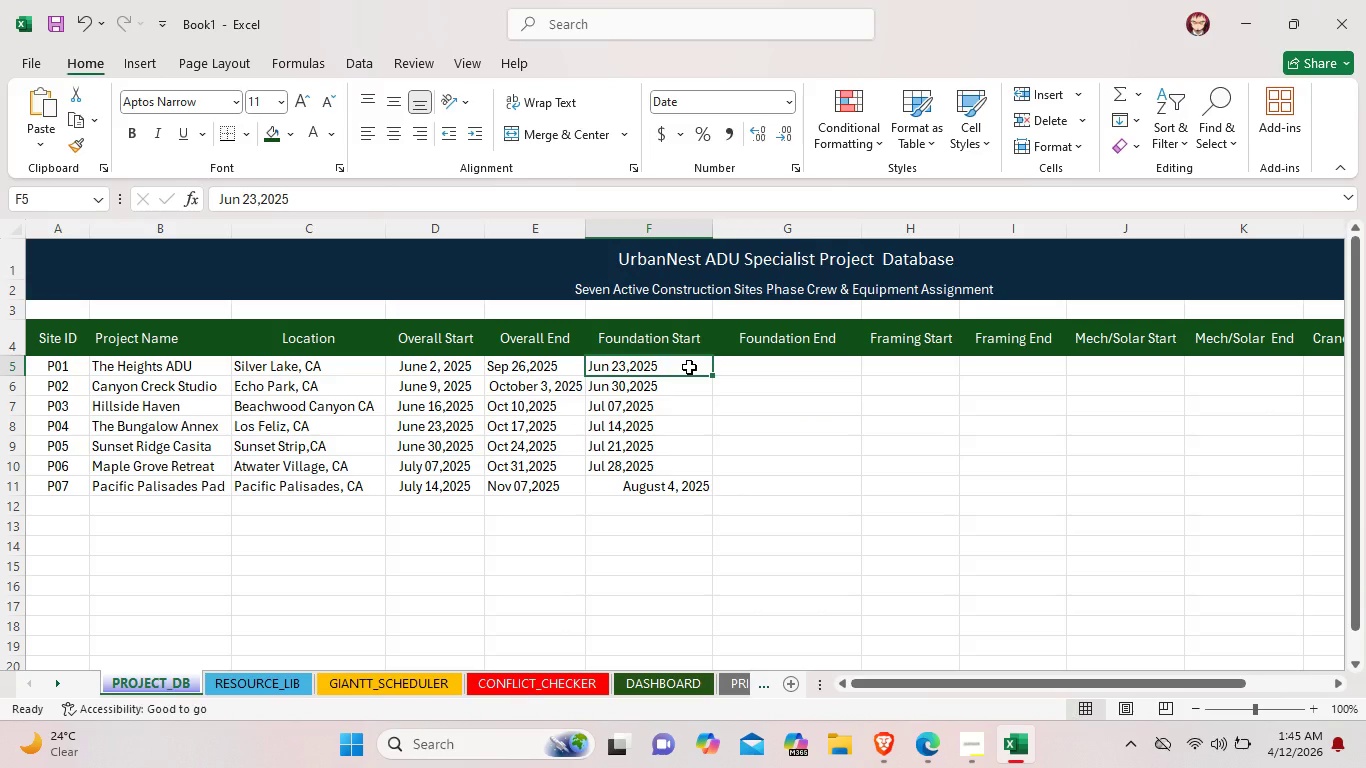 
left_click_drag(start_coordinate=[689, 367], to_coordinate=[688, 492])
 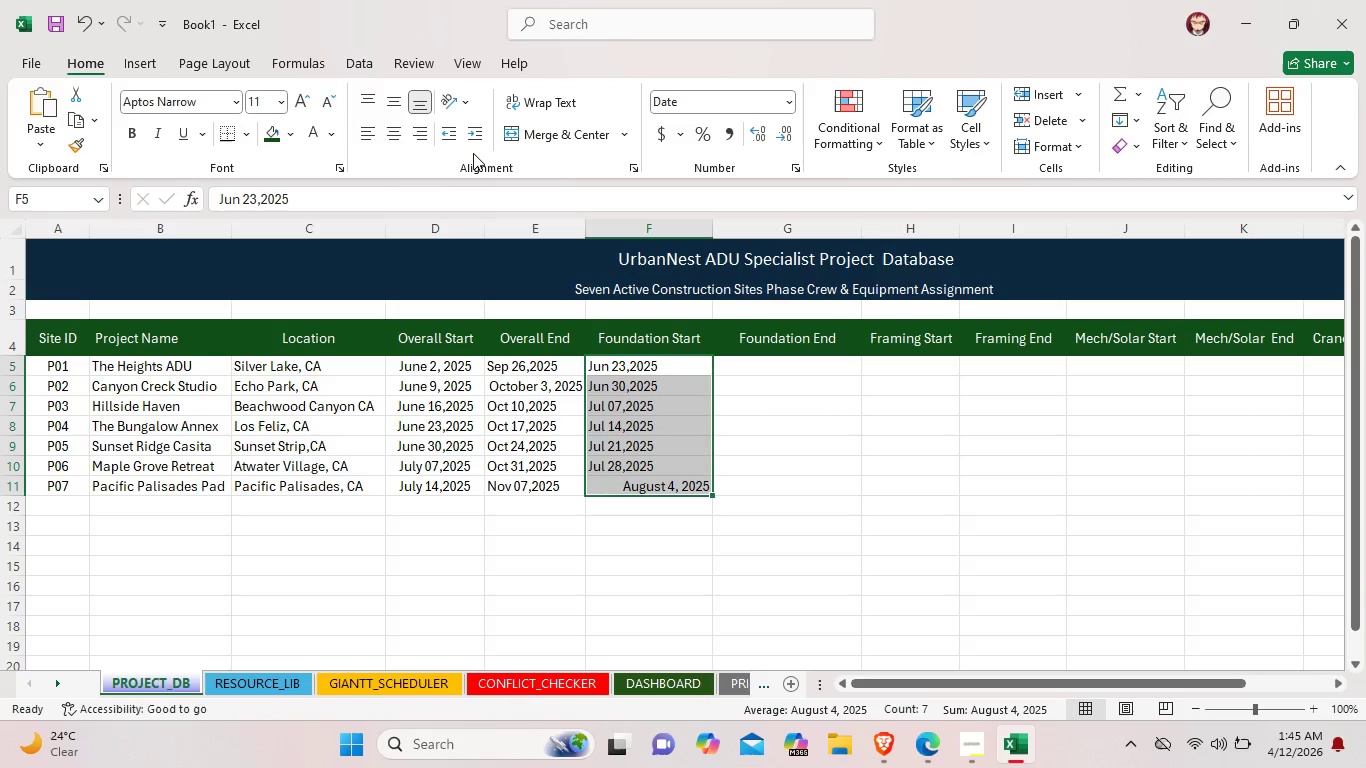 
left_click([400, 128])
 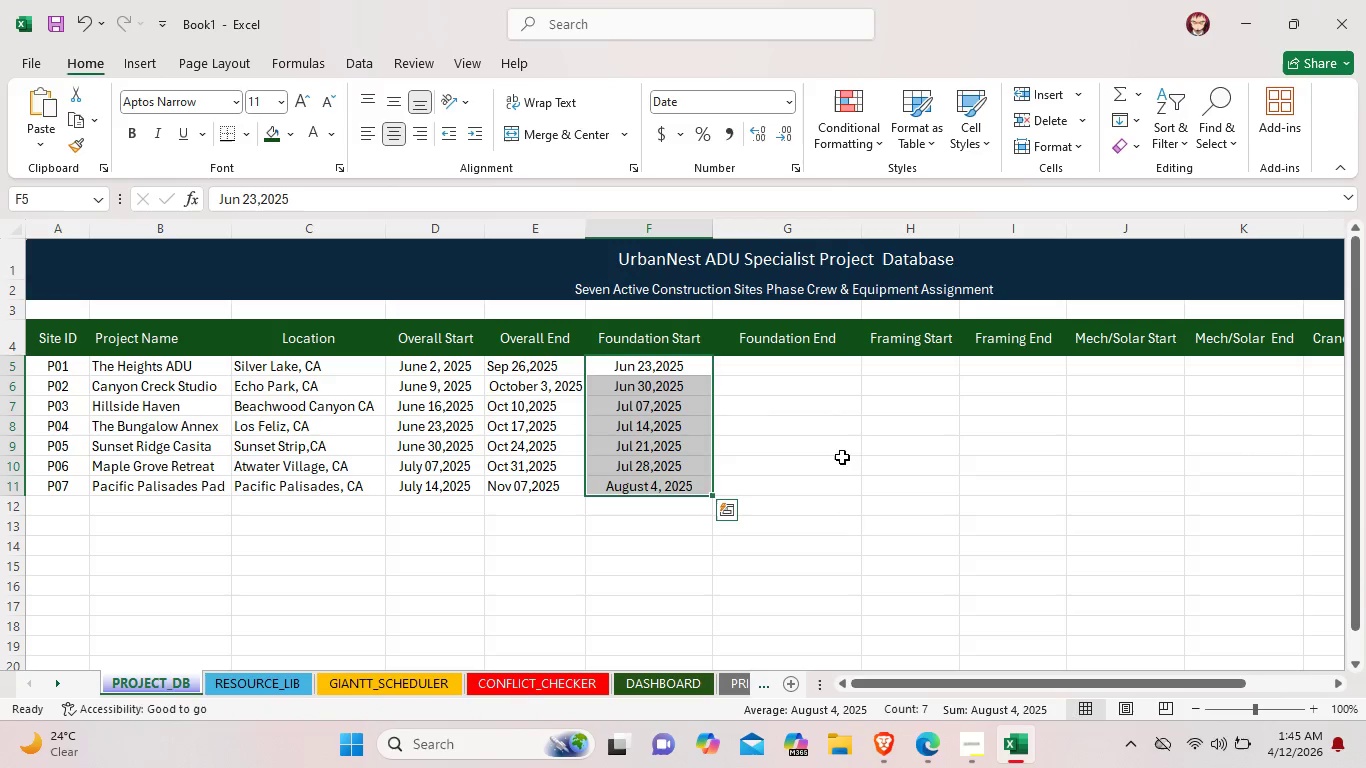 
left_click([842, 452])
 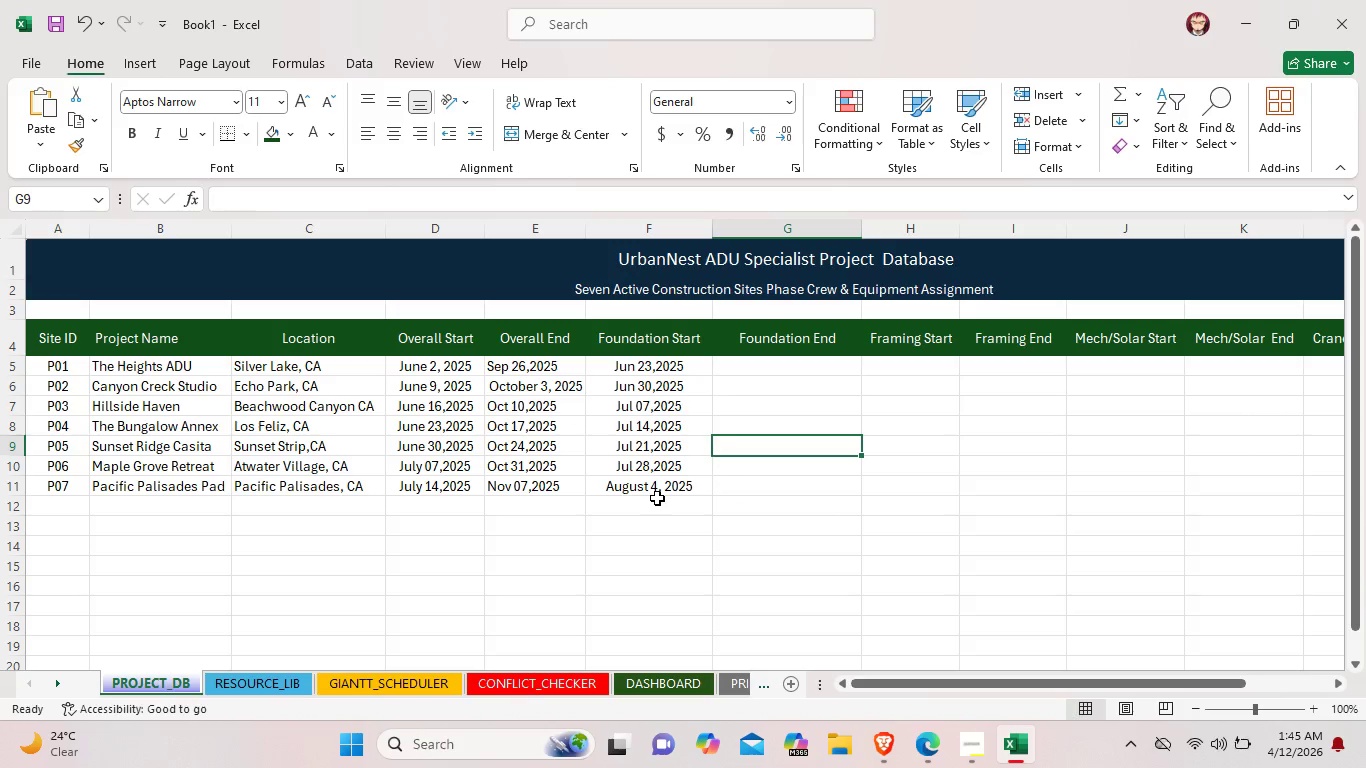 
left_click([639, 488])
 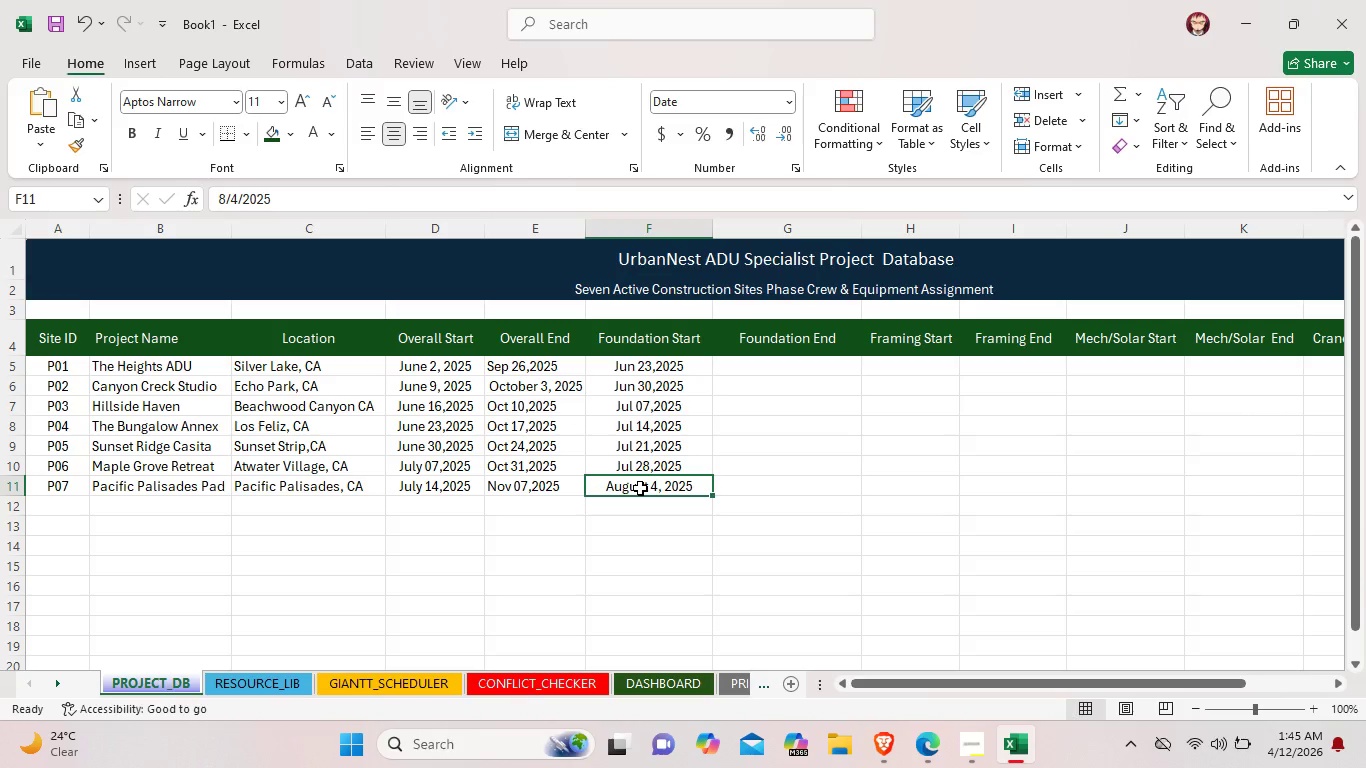 
double_click([640, 488])
 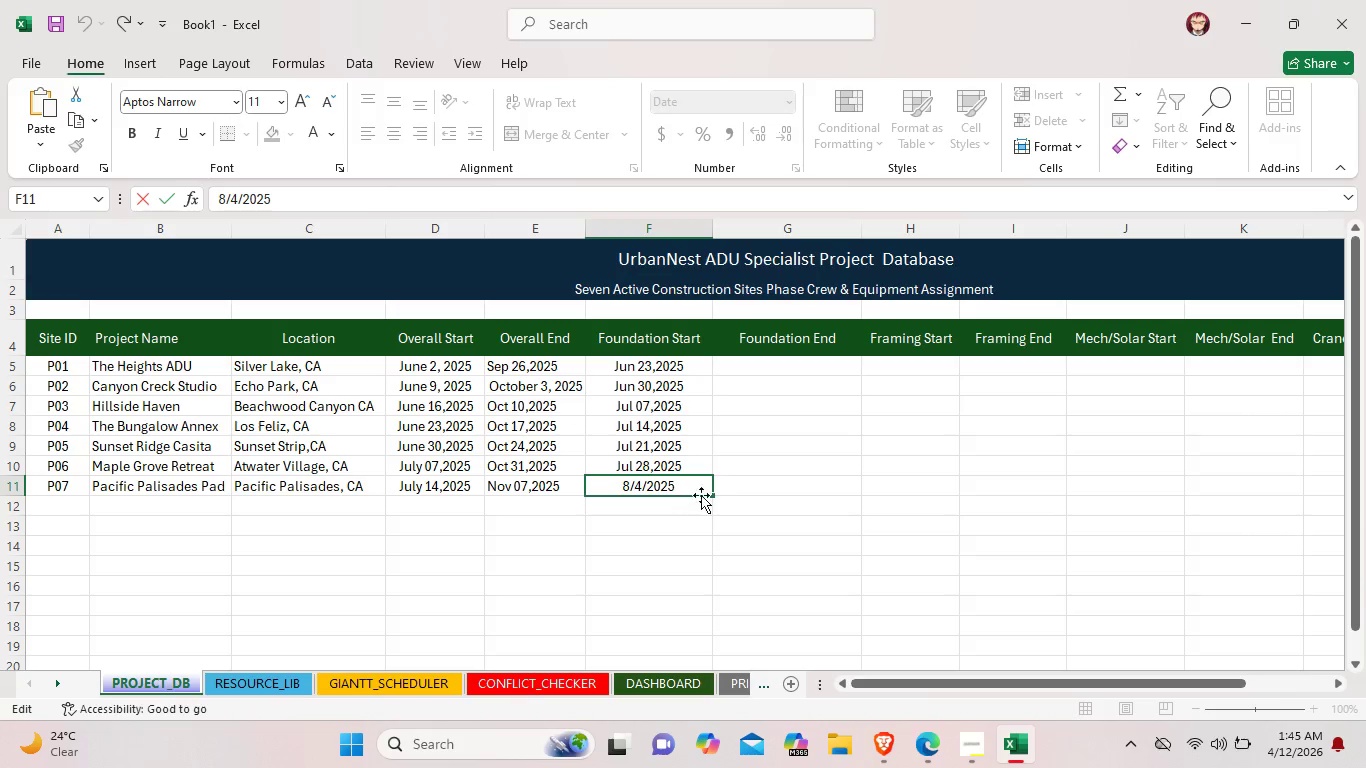 
left_click([739, 468])
 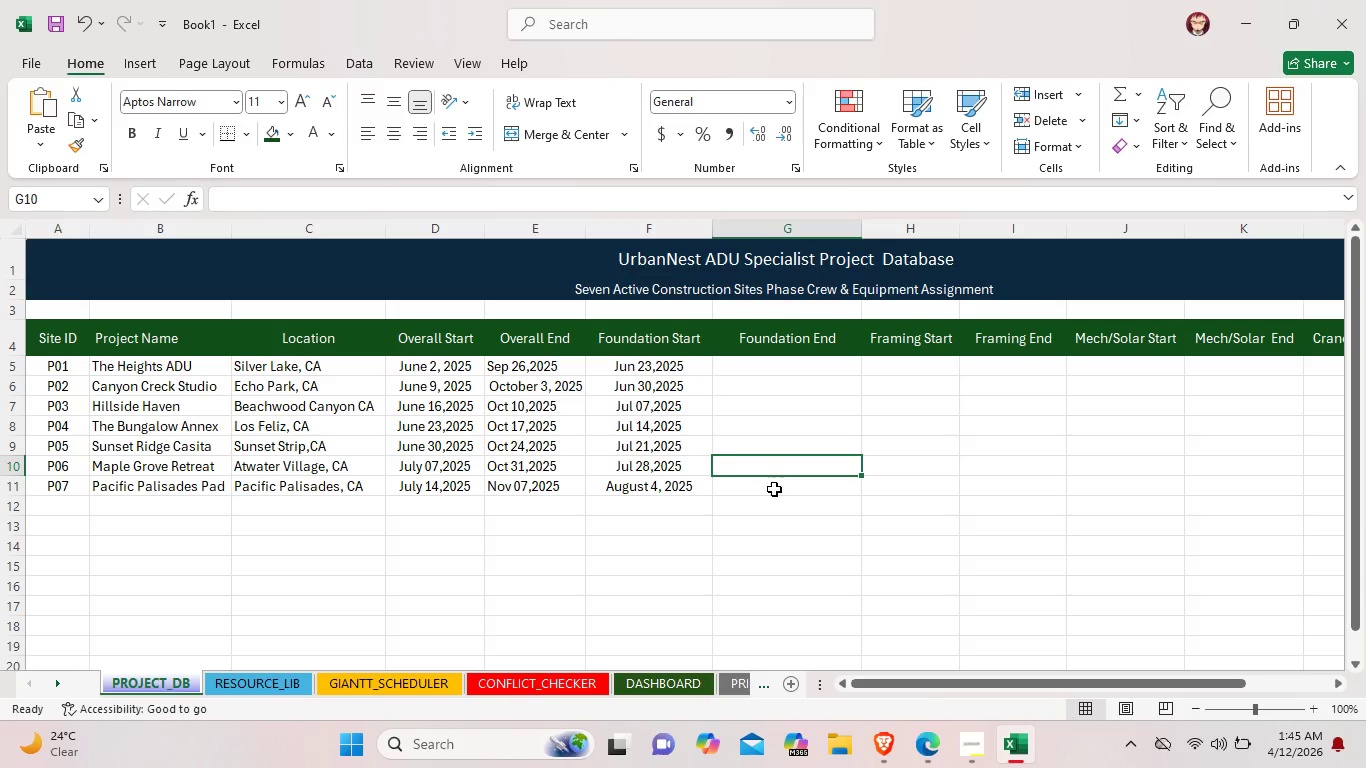 
left_click([774, 489])
 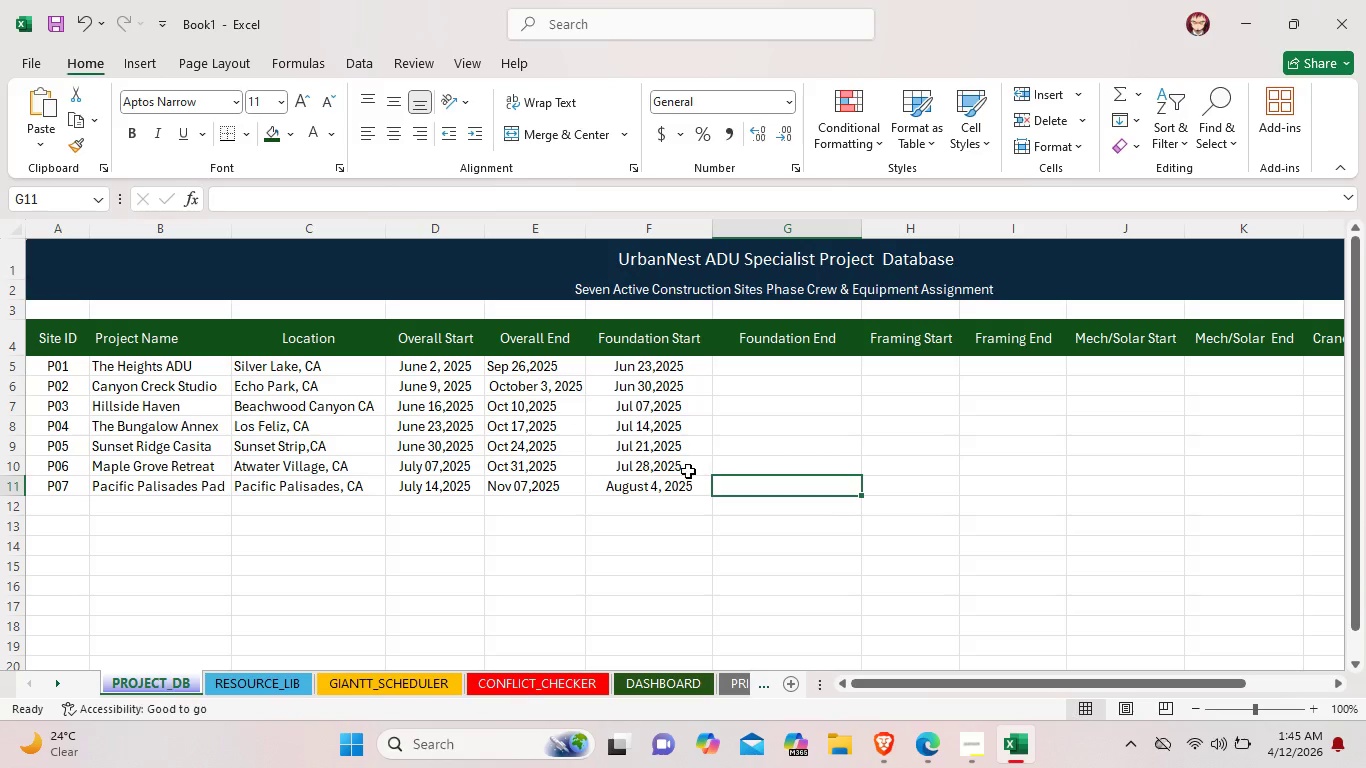 
left_click([684, 470])
 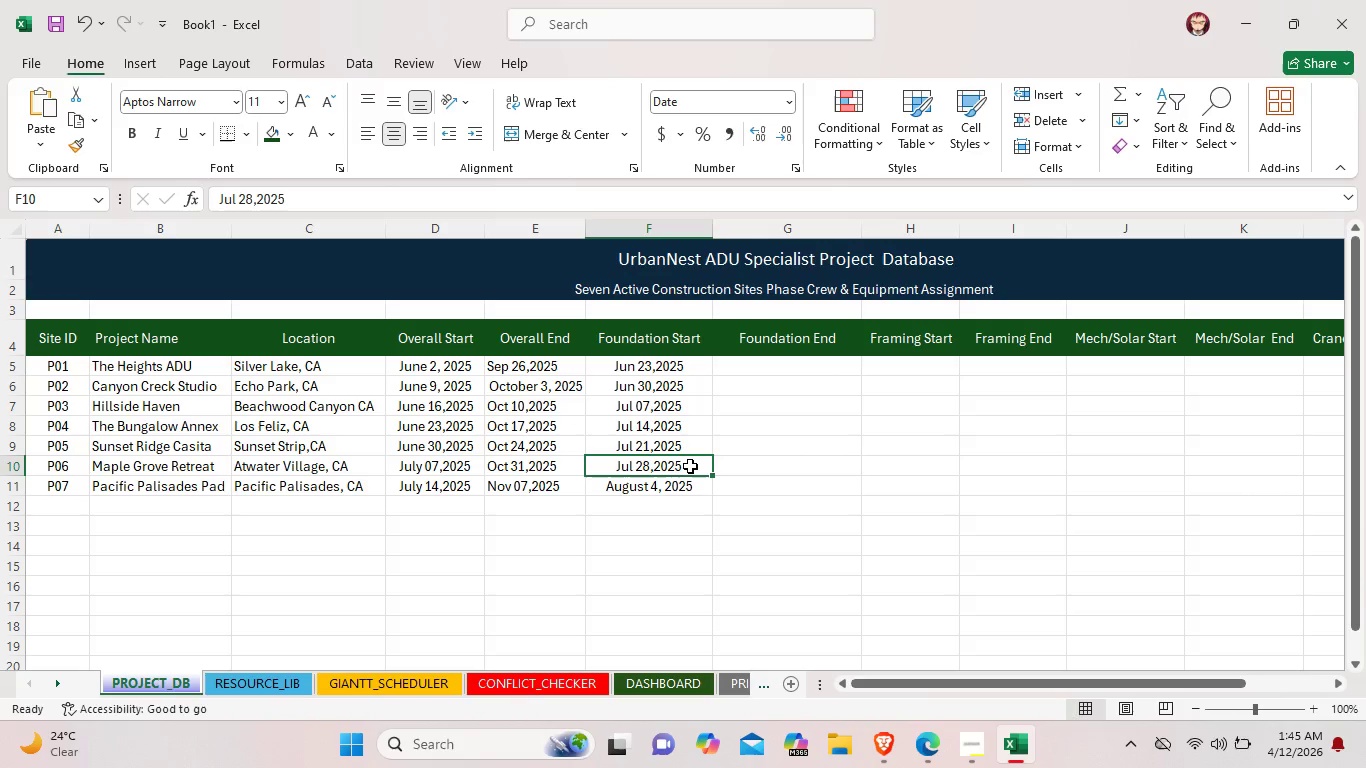 
double_click([690, 466])
 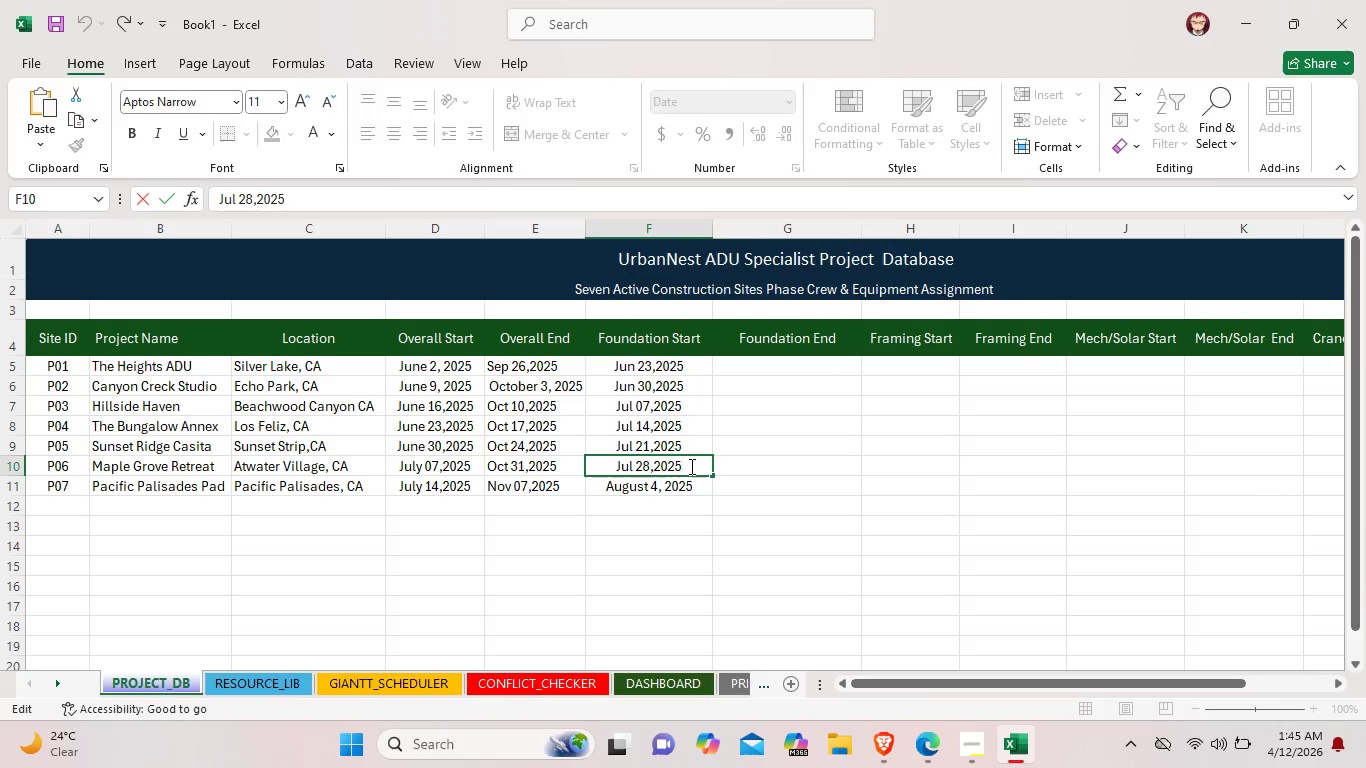 
left_click_drag(start_coordinate=[690, 466], to_coordinate=[616, 465])
 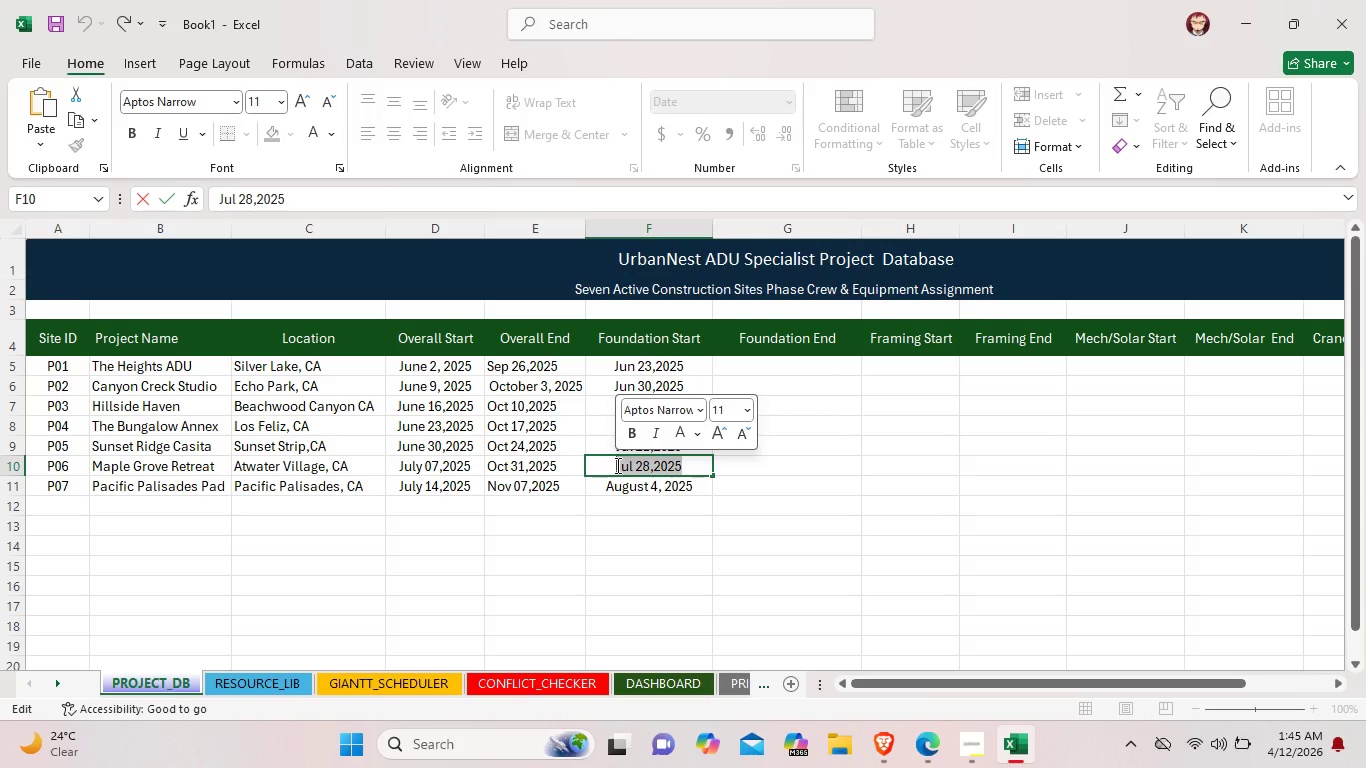 
key(Control+C)
 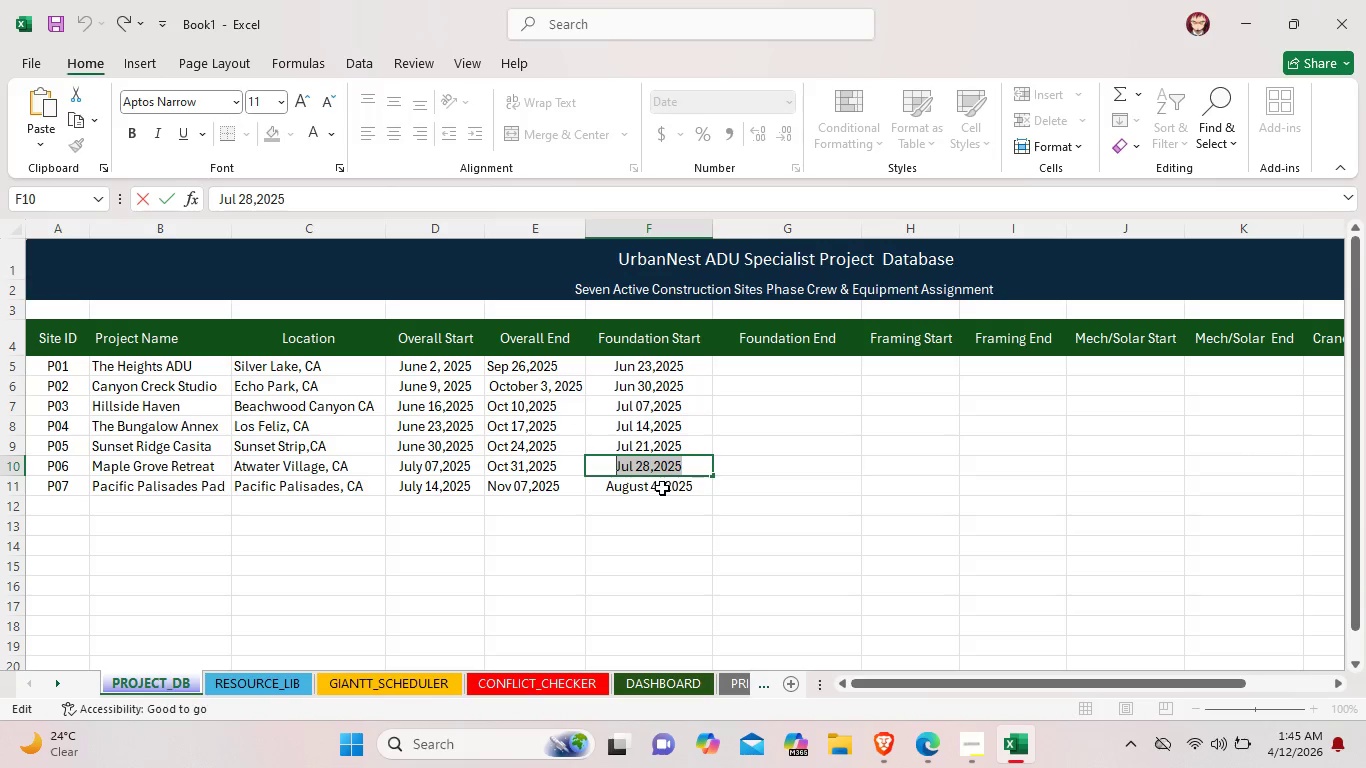 
left_click([662, 488])
 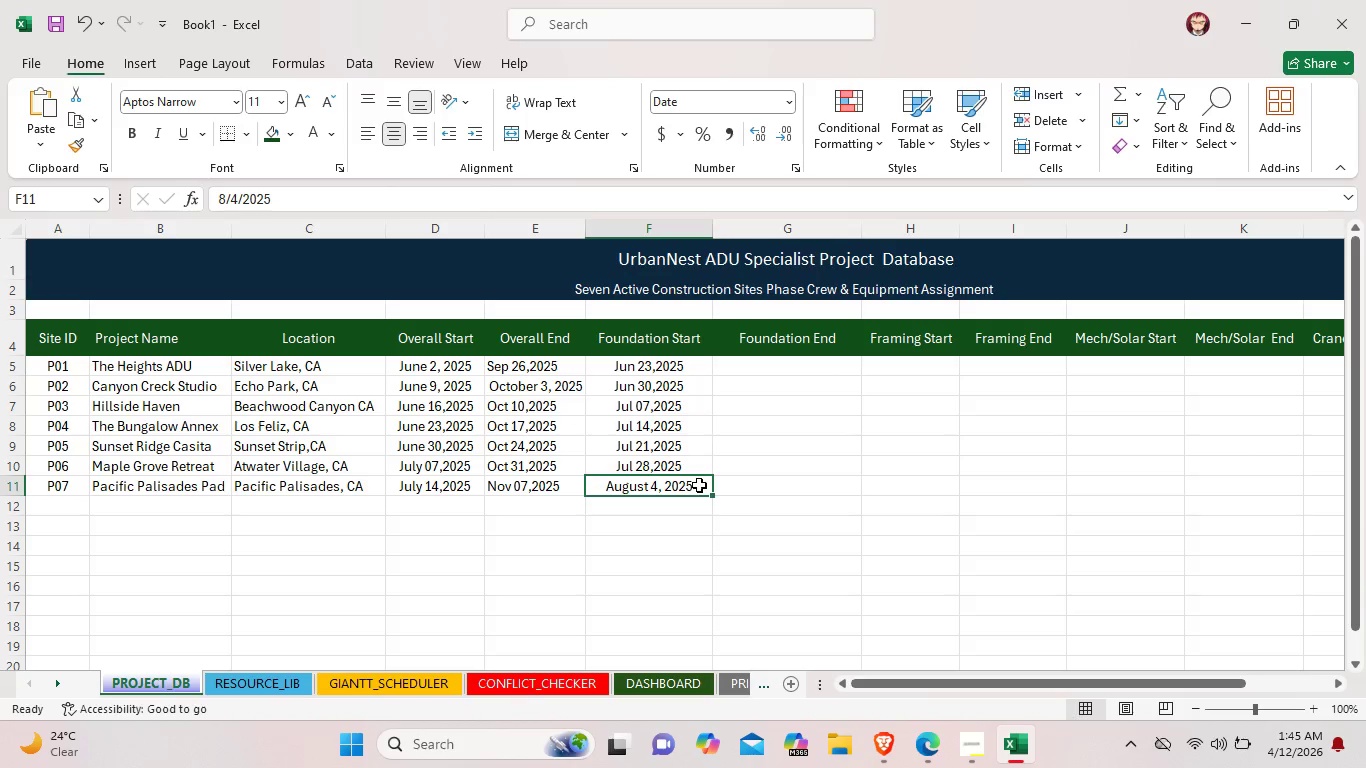 
double_click([700, 485])
 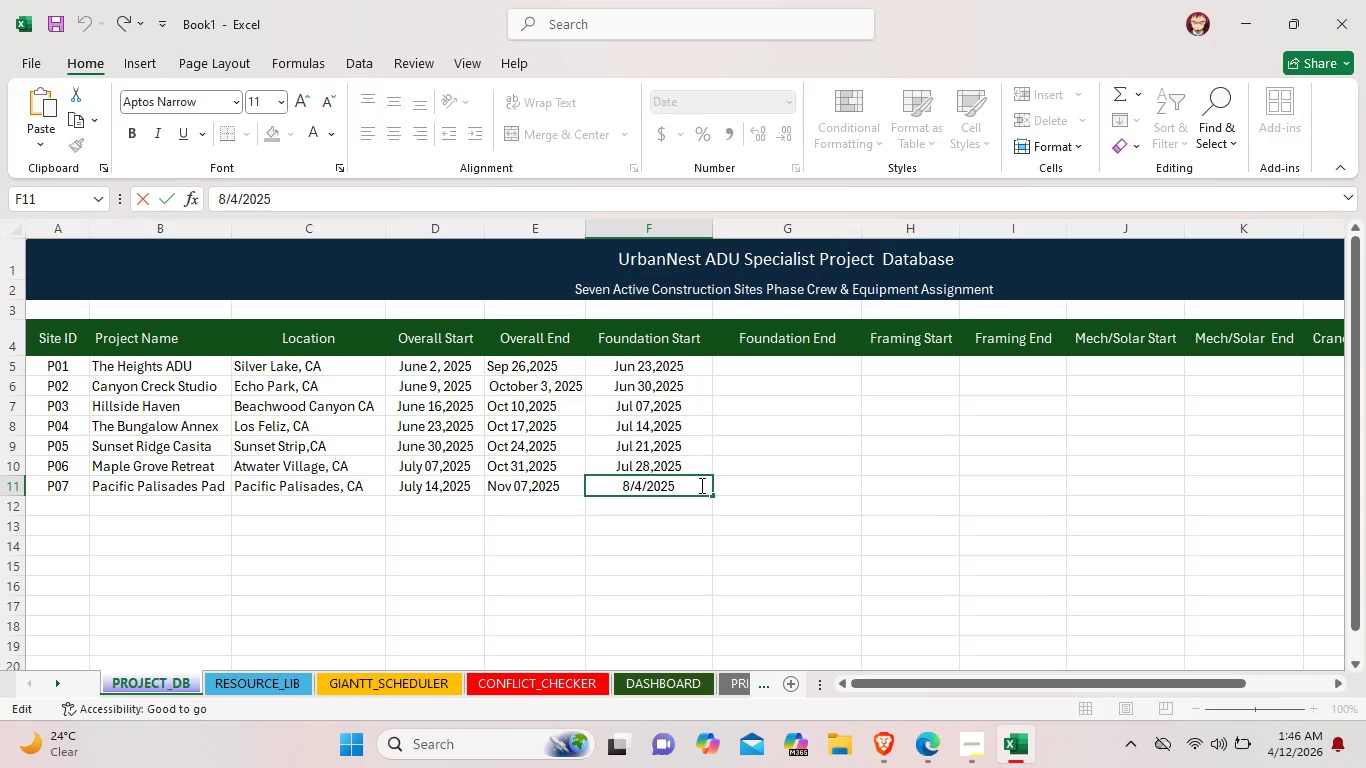 
left_click_drag(start_coordinate=[700, 485], to_coordinate=[607, 482])
 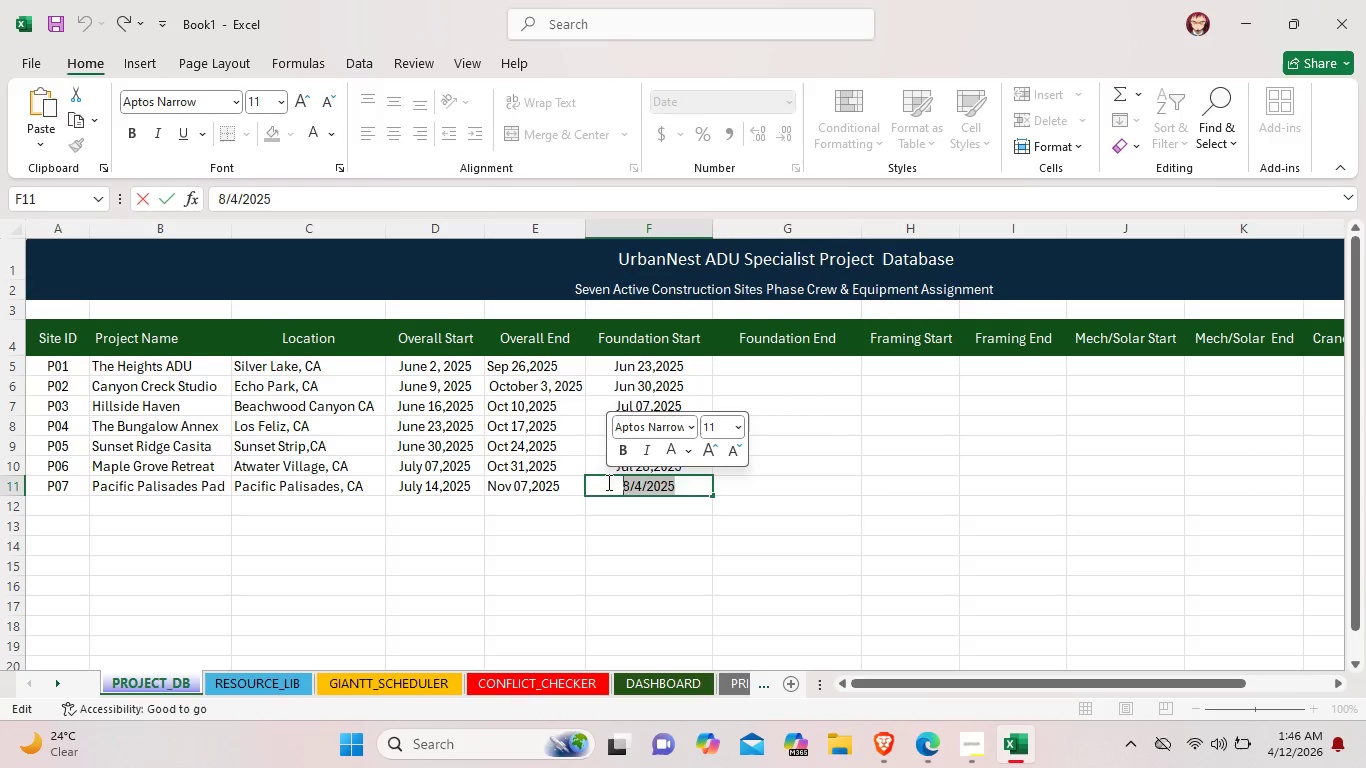 
key(Backspace)
 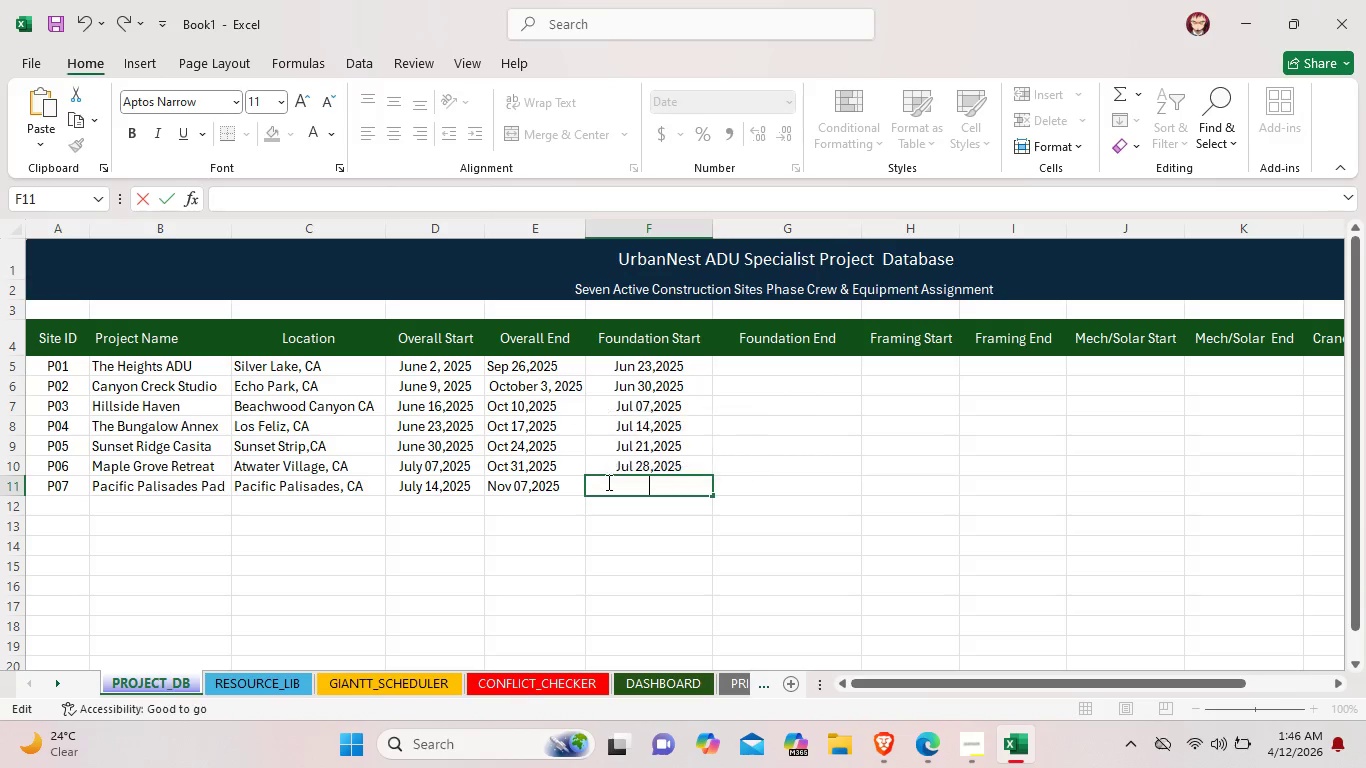 
key(Control+V)
 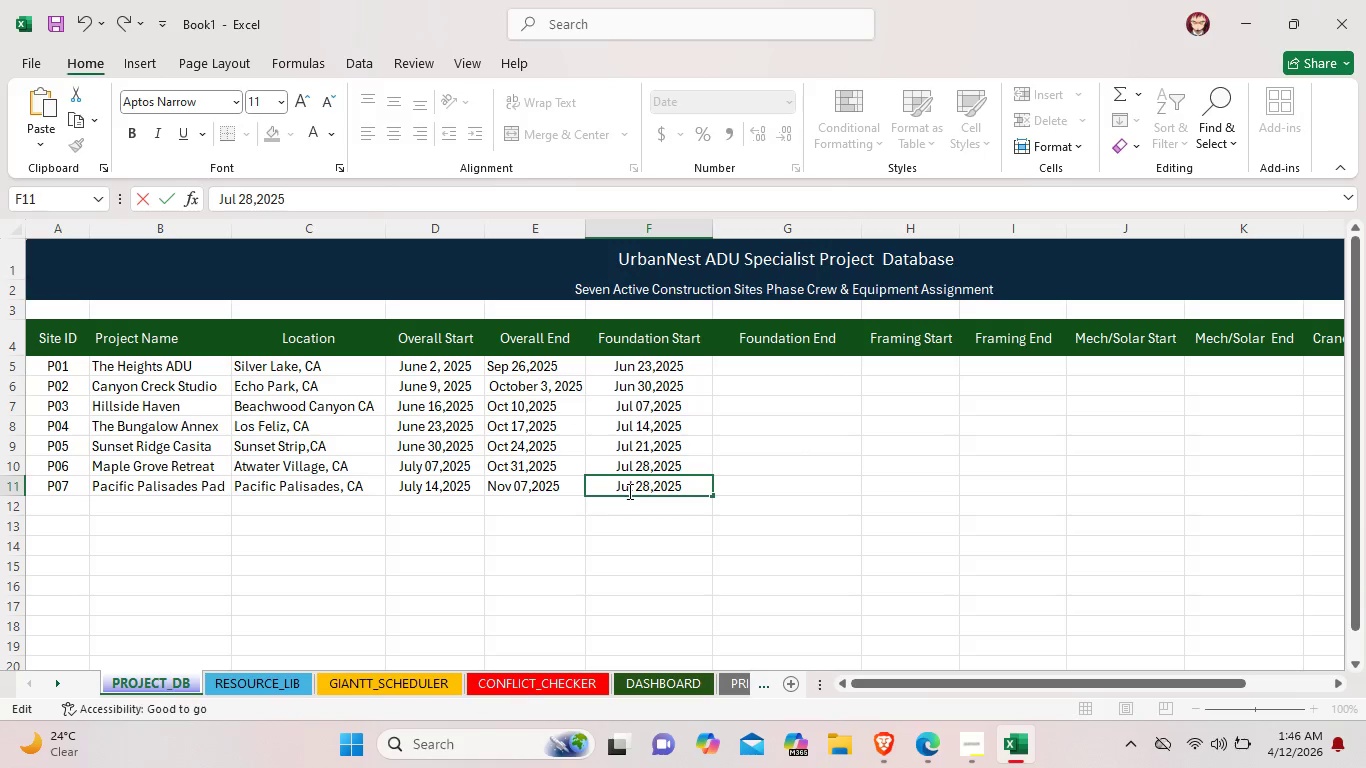 
left_click([634, 489])
 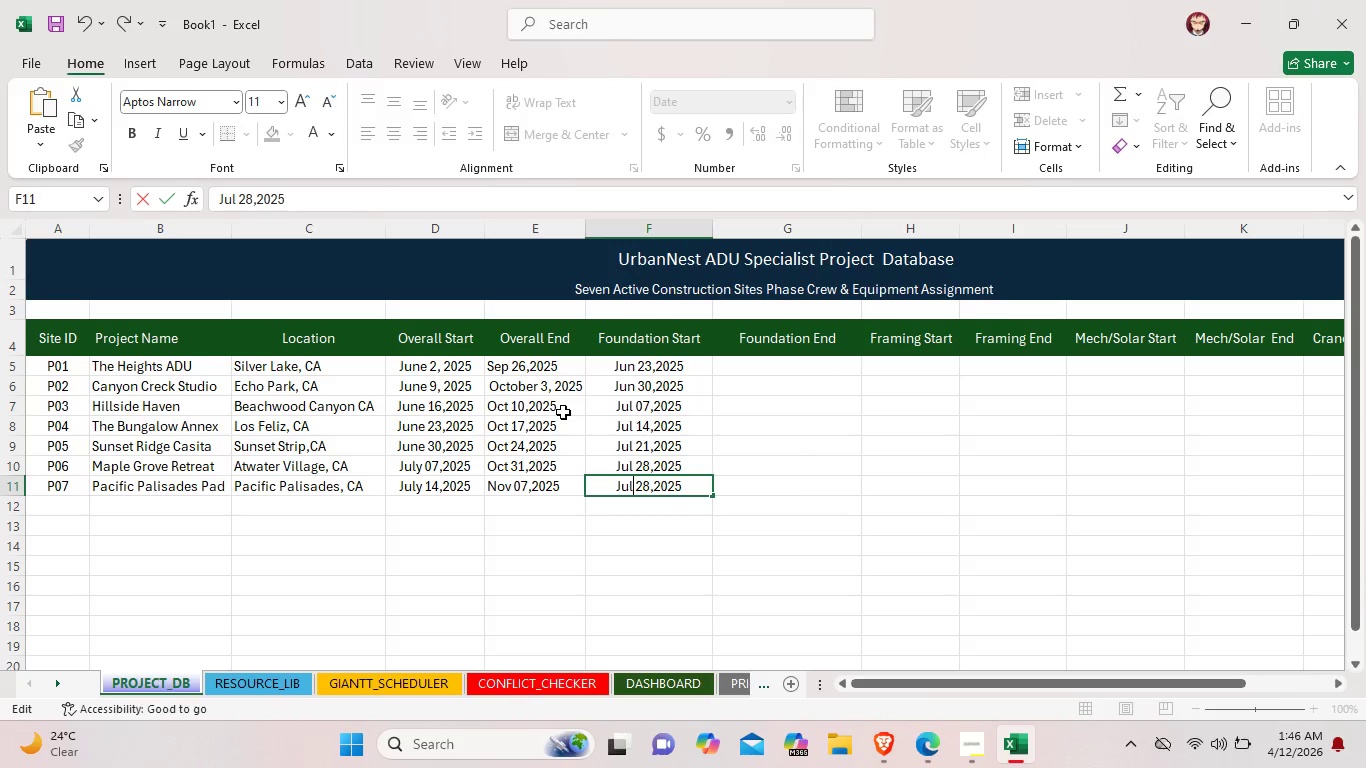 
key(Backspace)
key(Backspace)
key(Backspace)
type(Aug )
 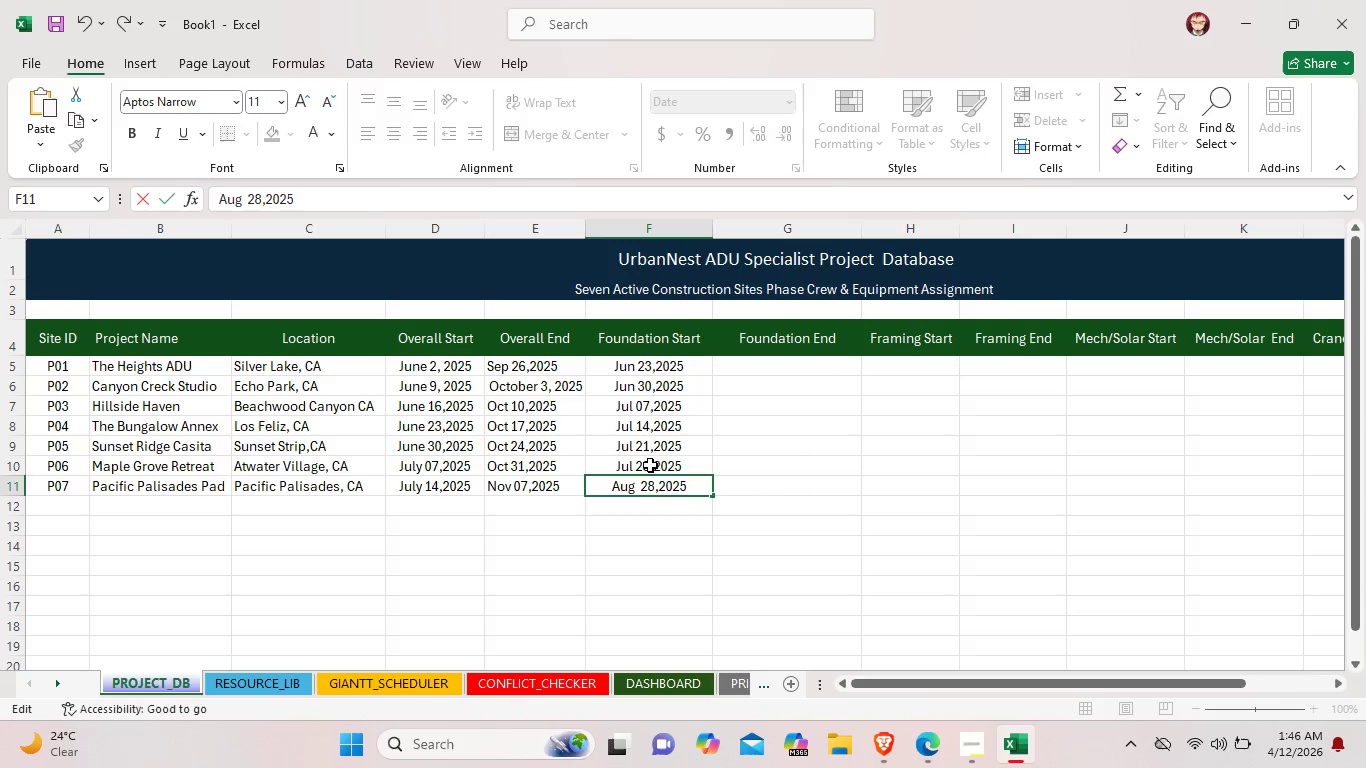 
left_click([653, 485])
 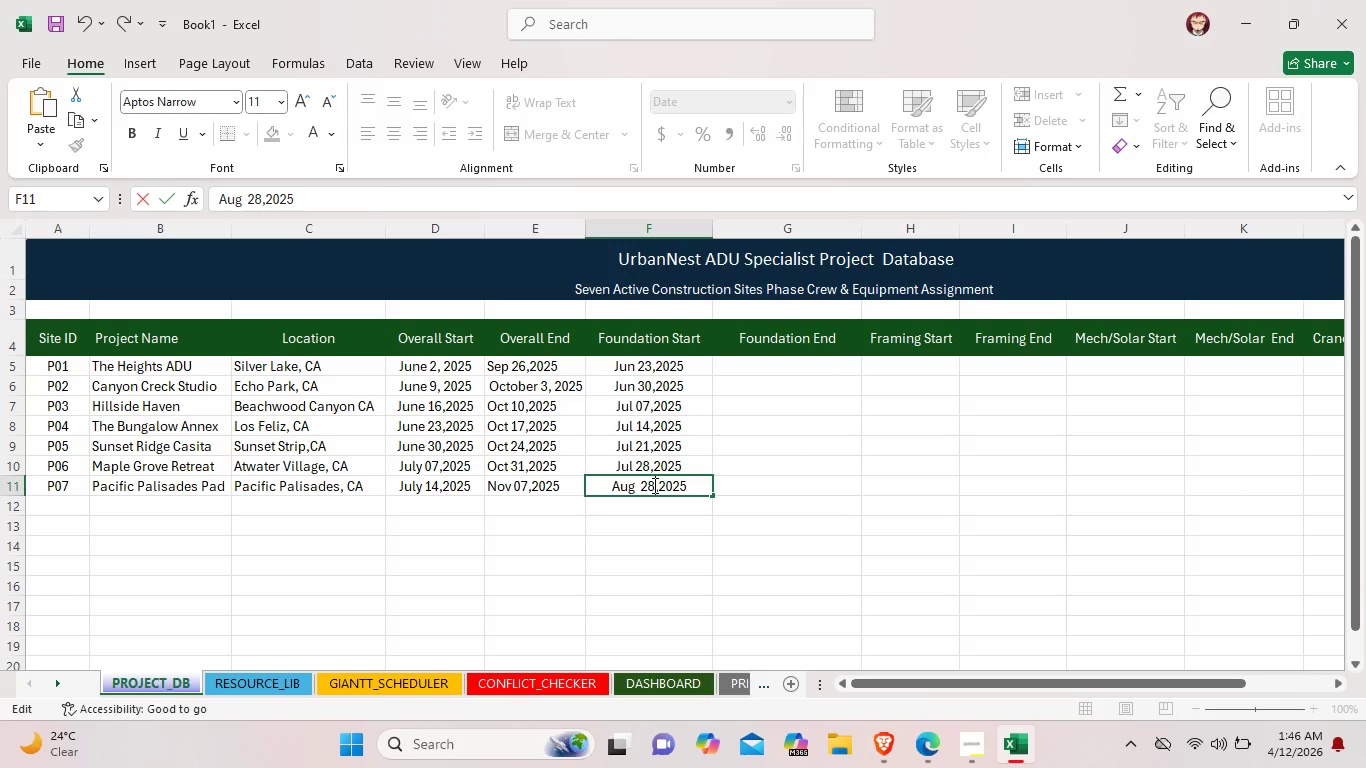 
key(Backspace)
 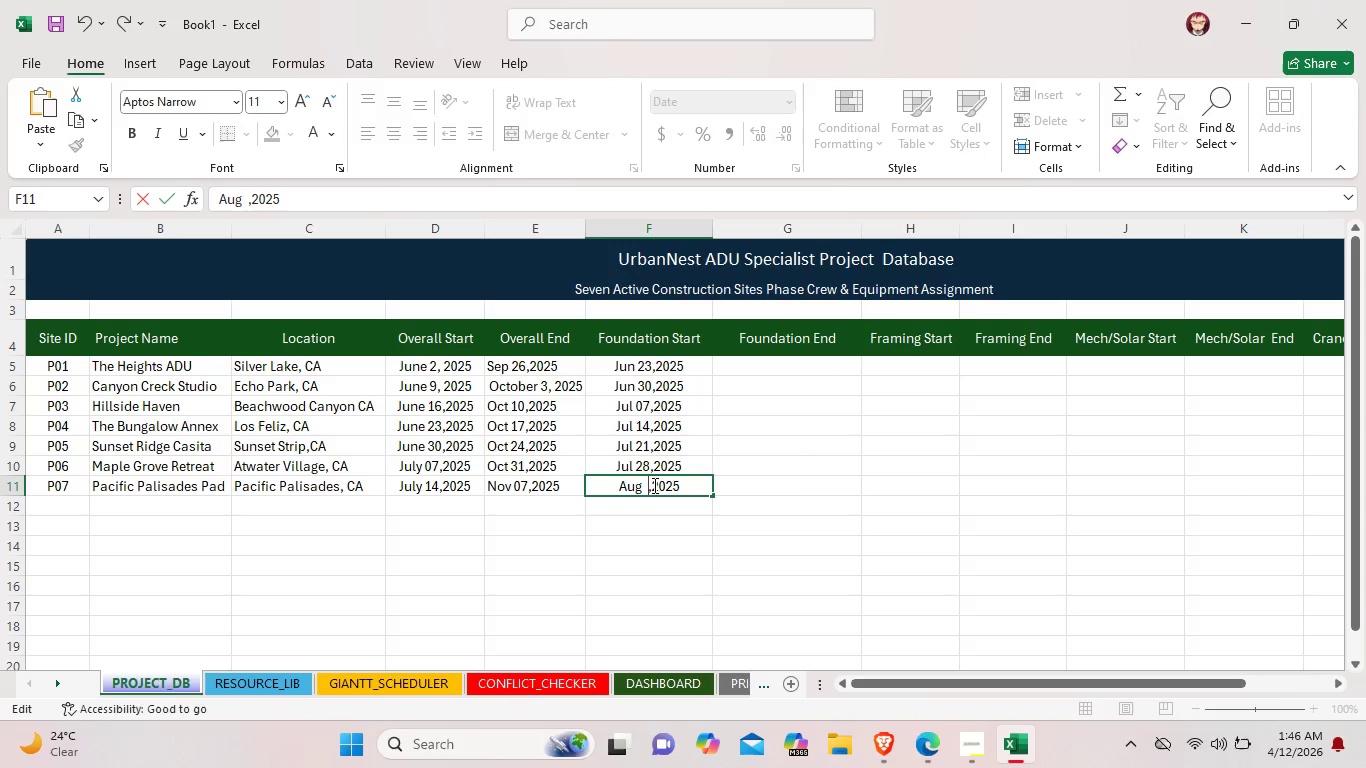 
key(Backspace)
 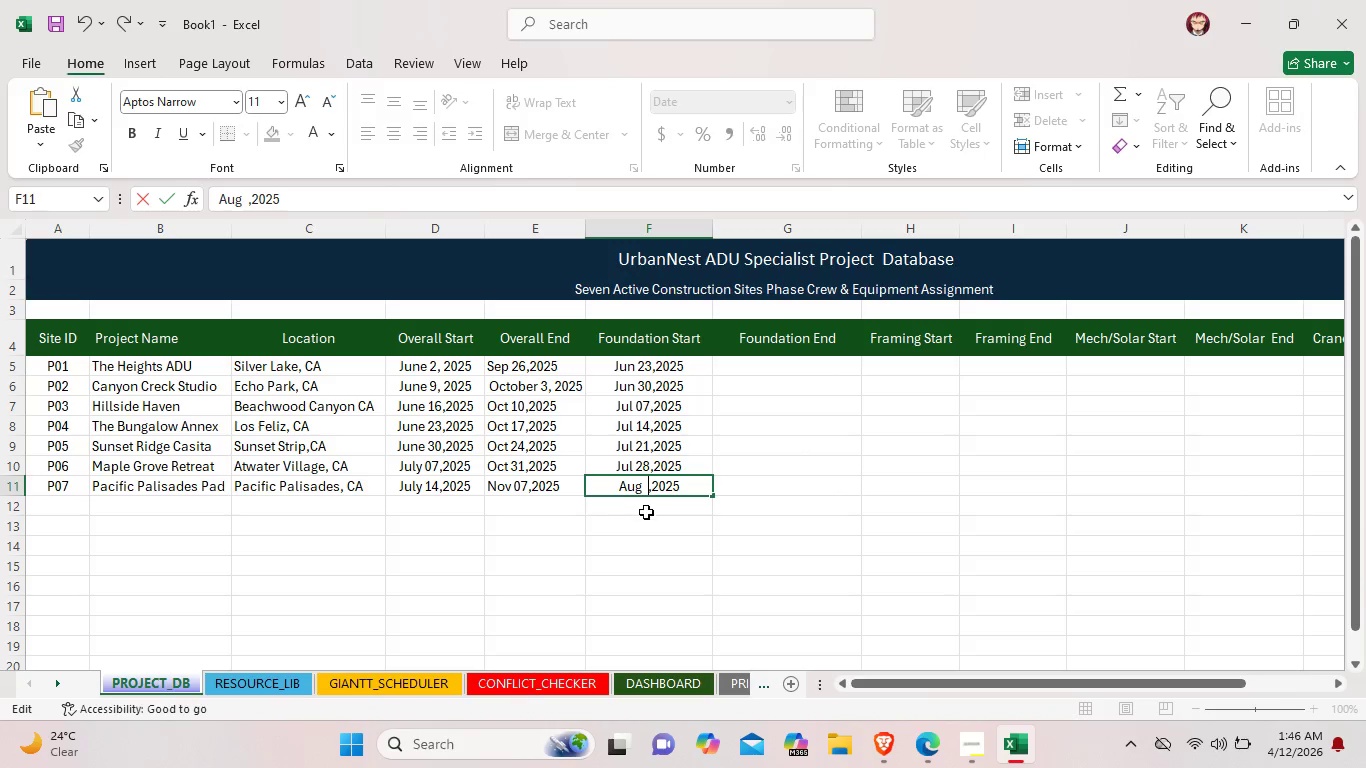 
type(04)
 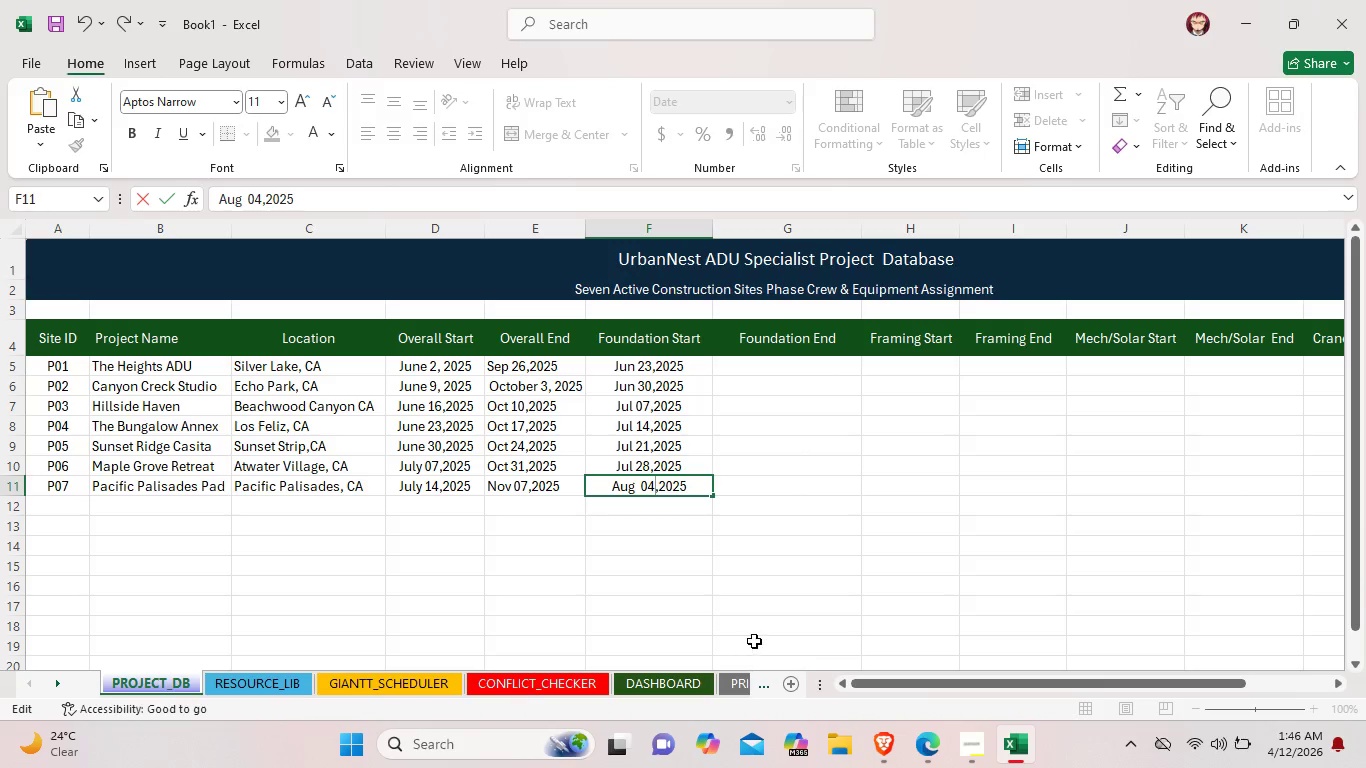 
left_click([755, 640])
 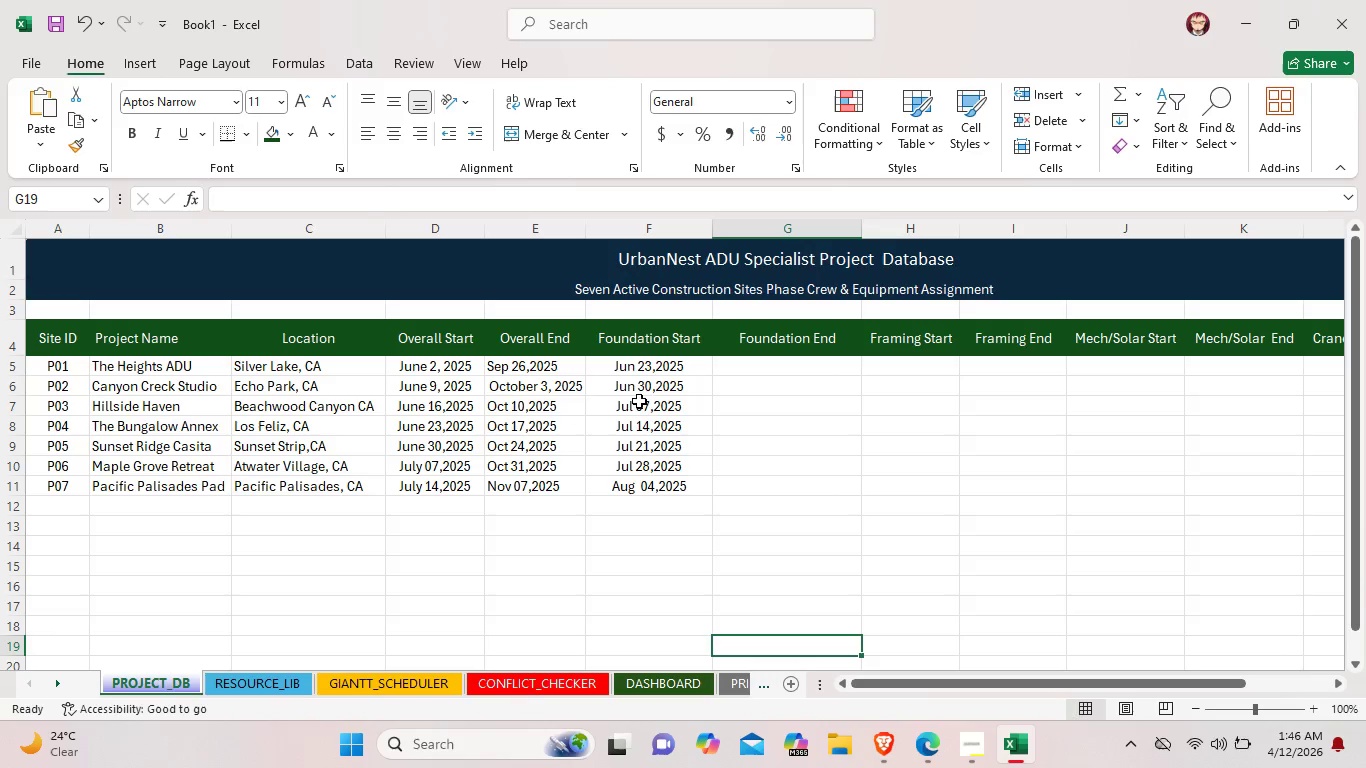 
wait(42.38)
 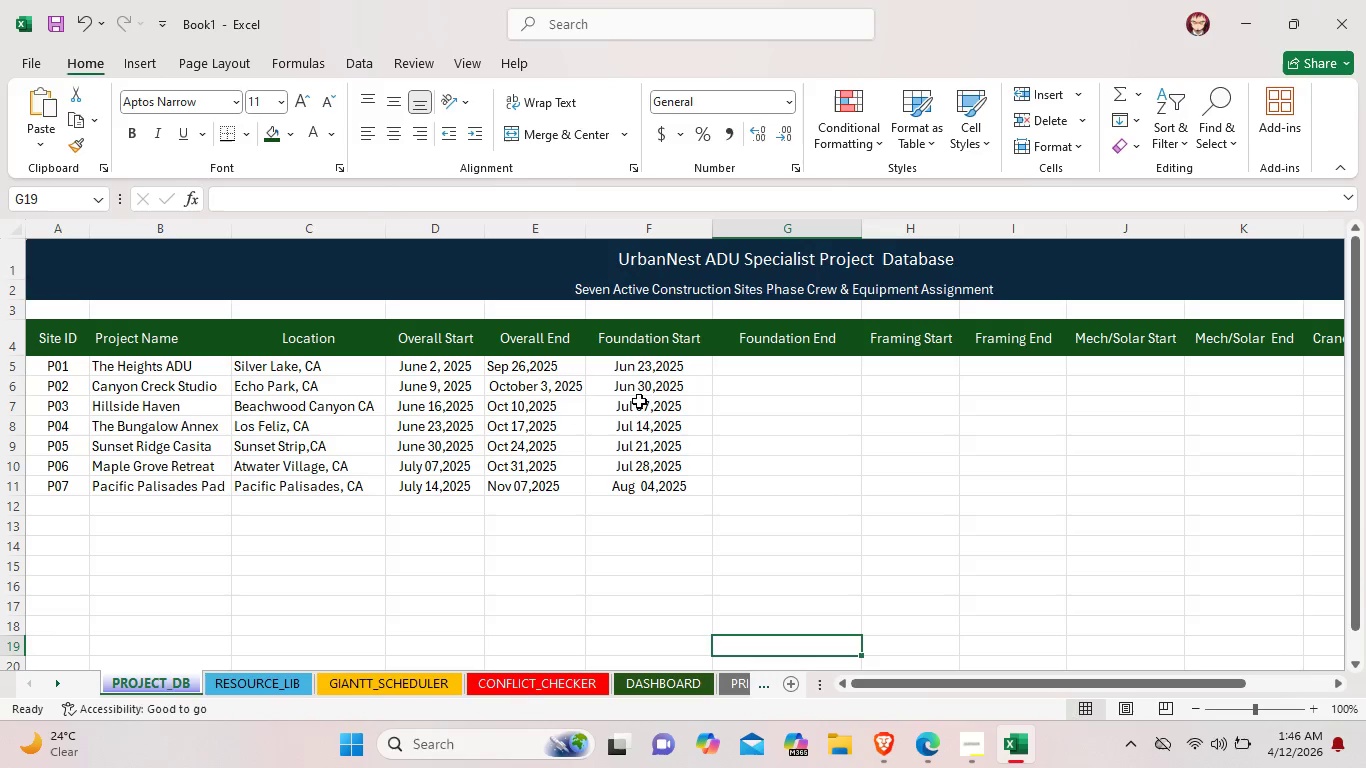 
left_click([652, 366])
 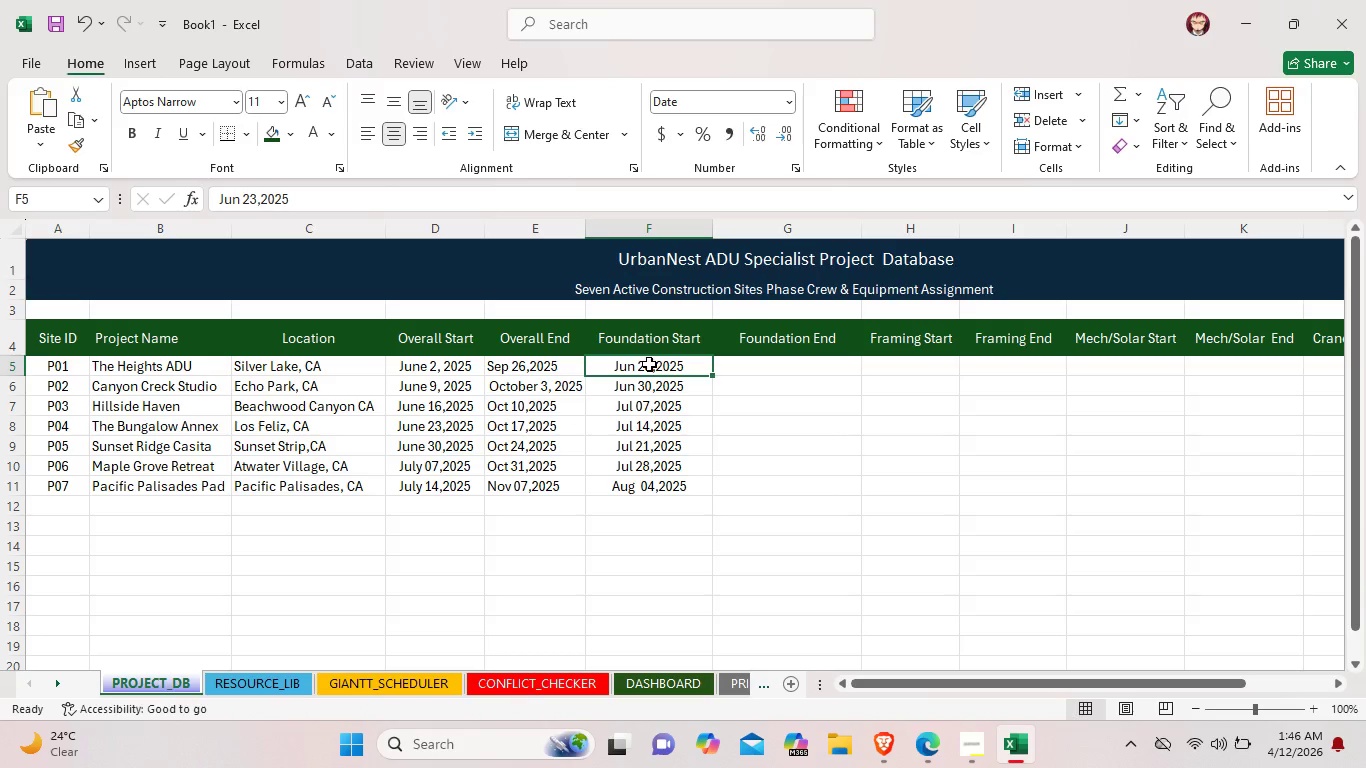 
double_click([649, 364])
 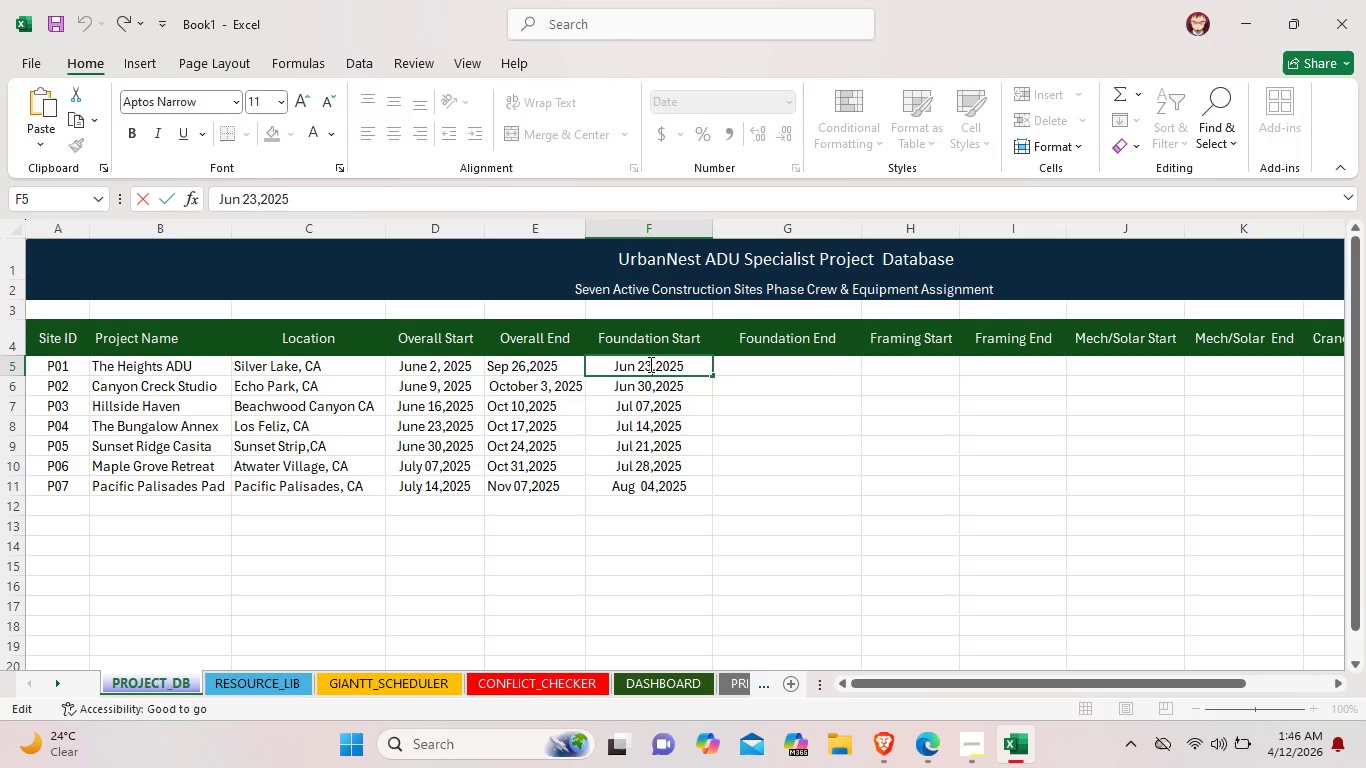 
key(Backspace)
key(Backspace)
type(03)
key(Backspace)
 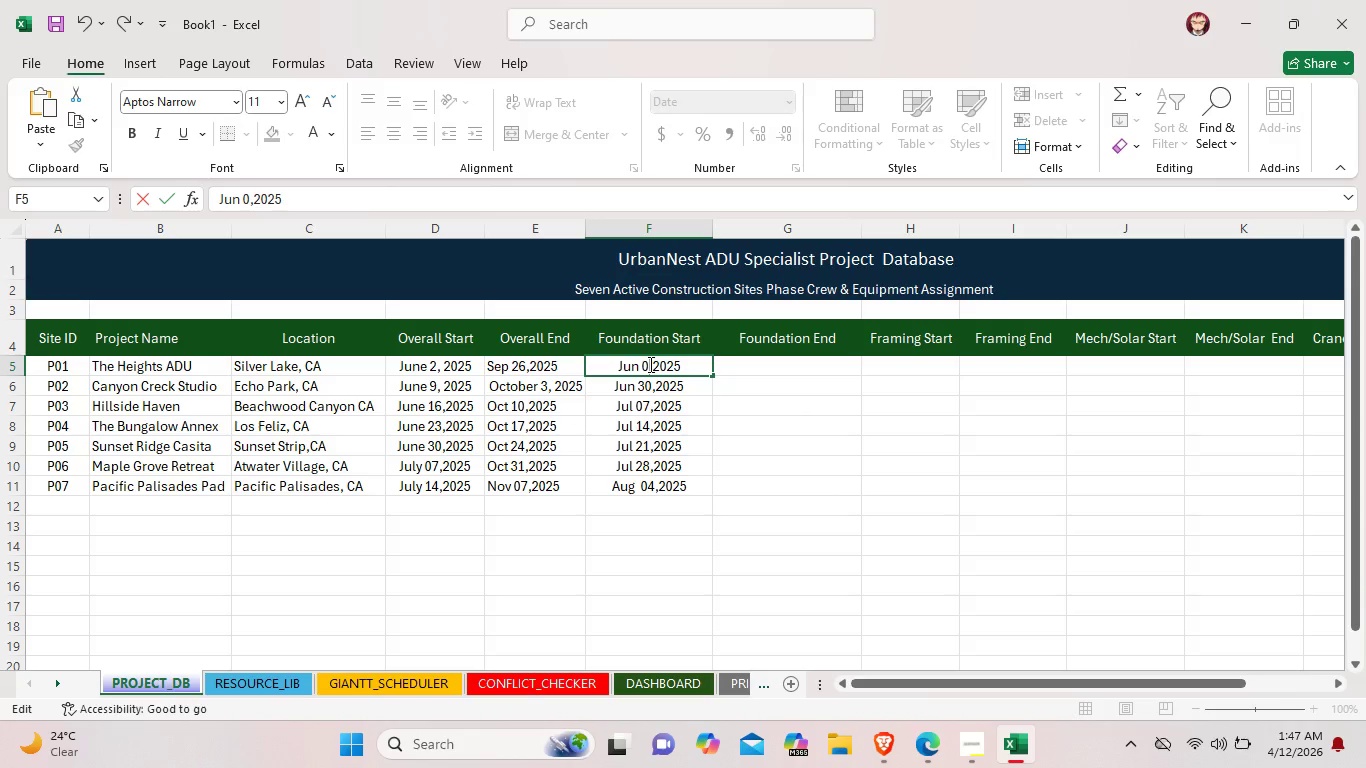 
wait(9.27)
 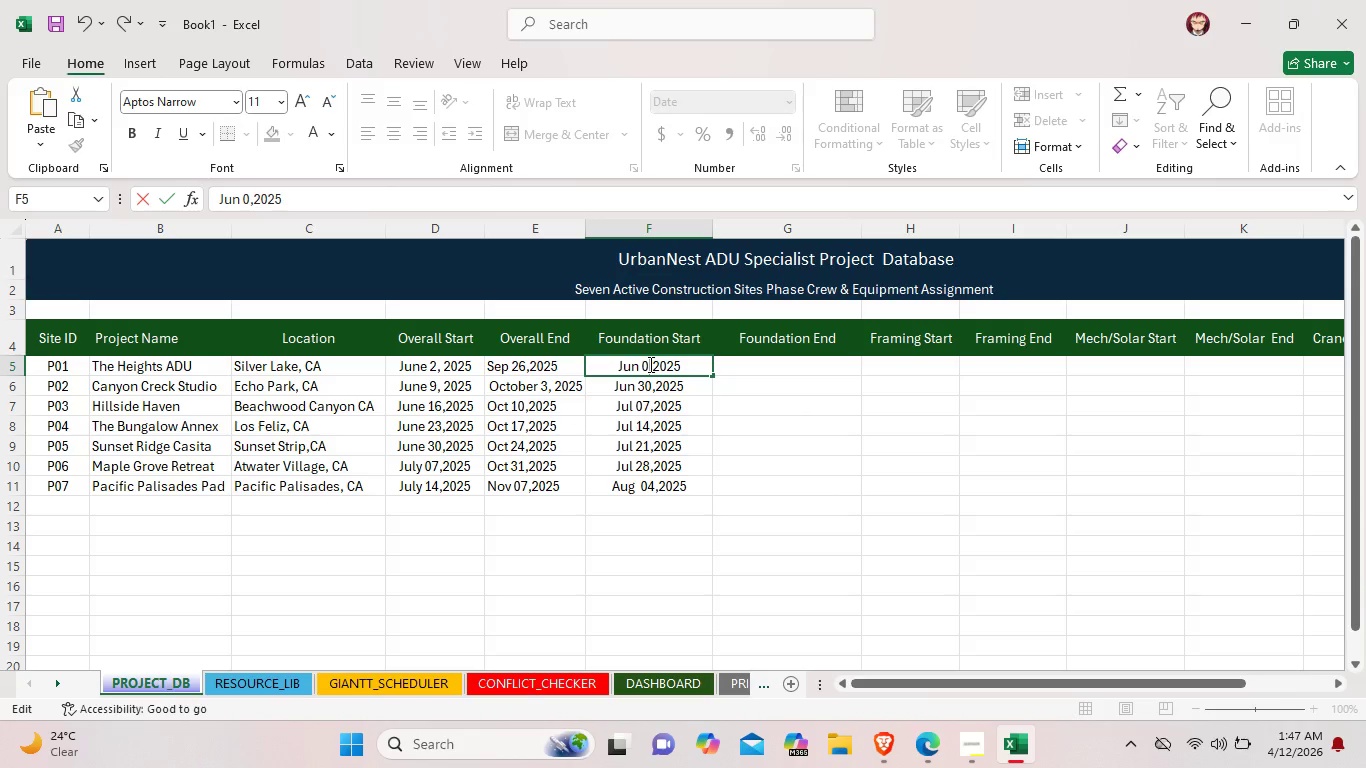 
key(2)
 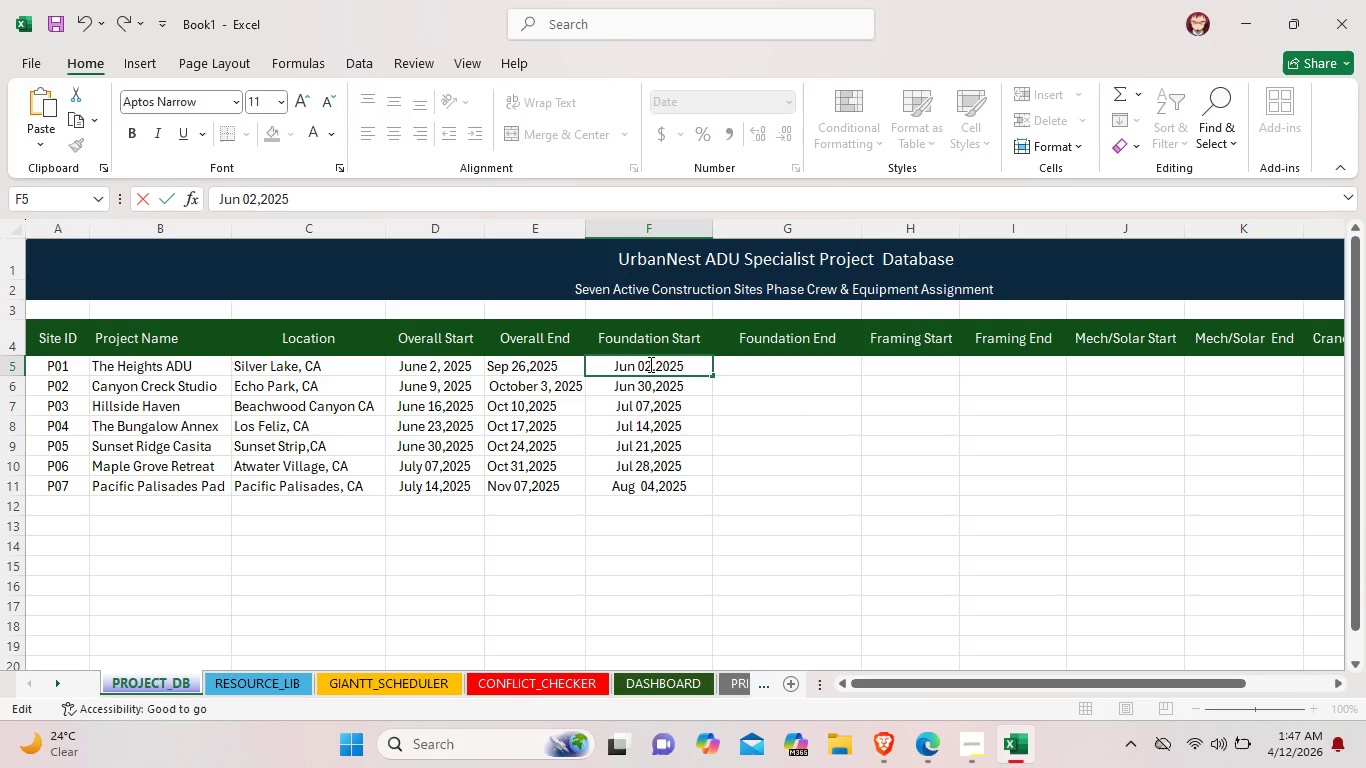 
key(Comma)
 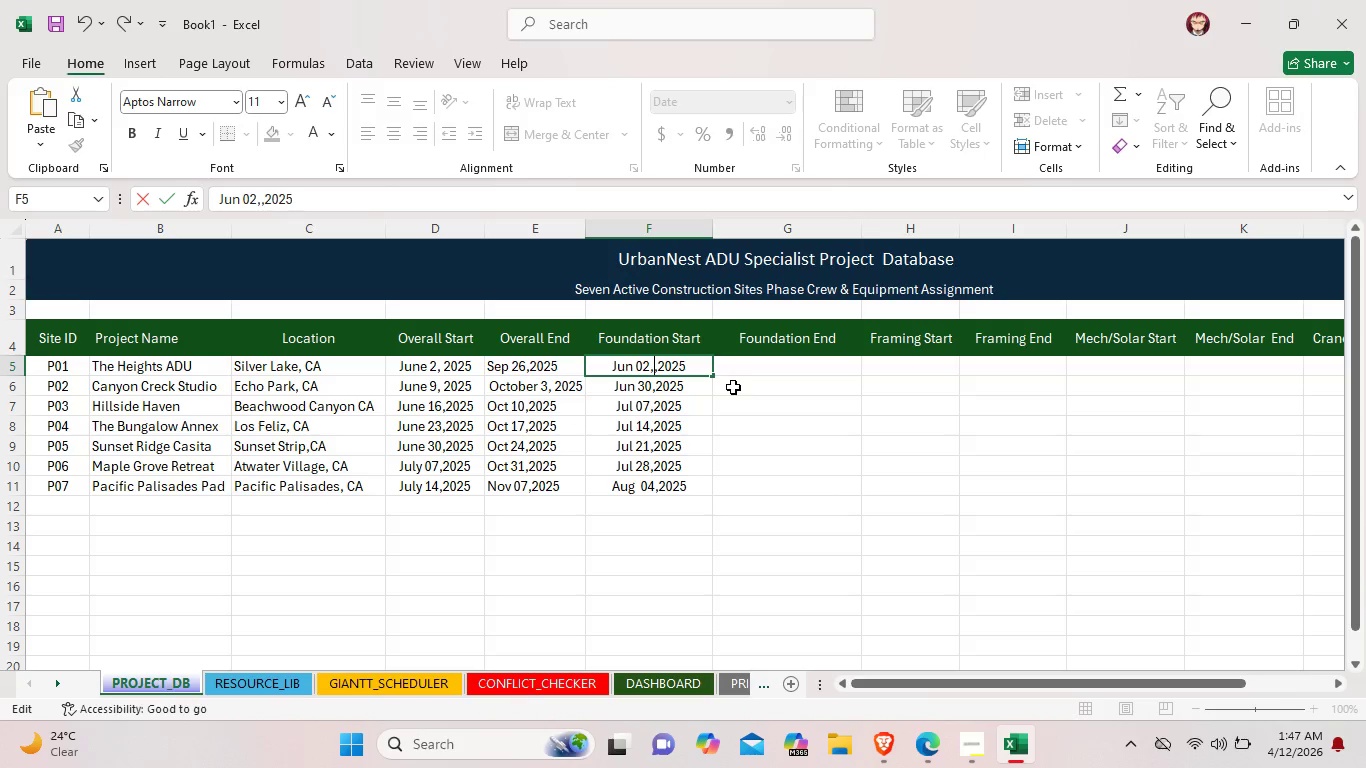 
key(Backspace)
 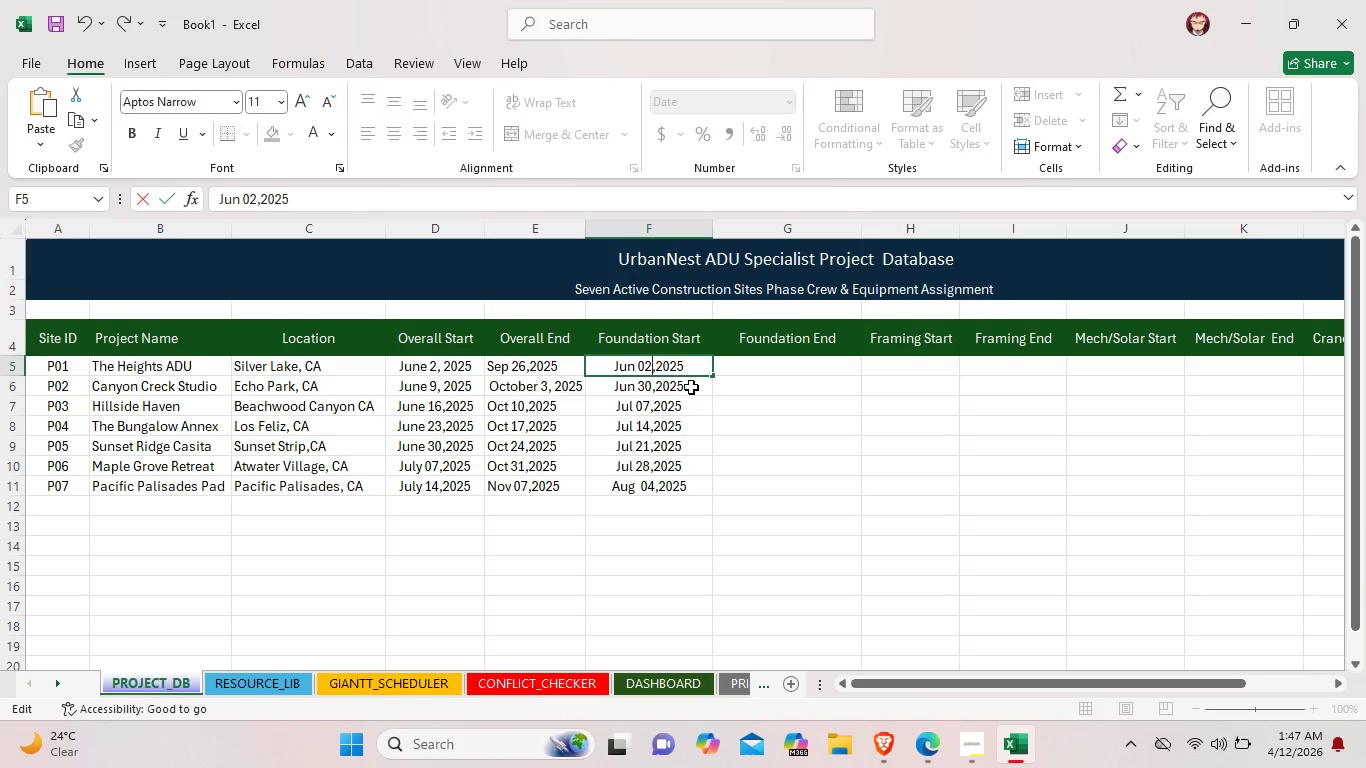 
double_click([691, 387])
 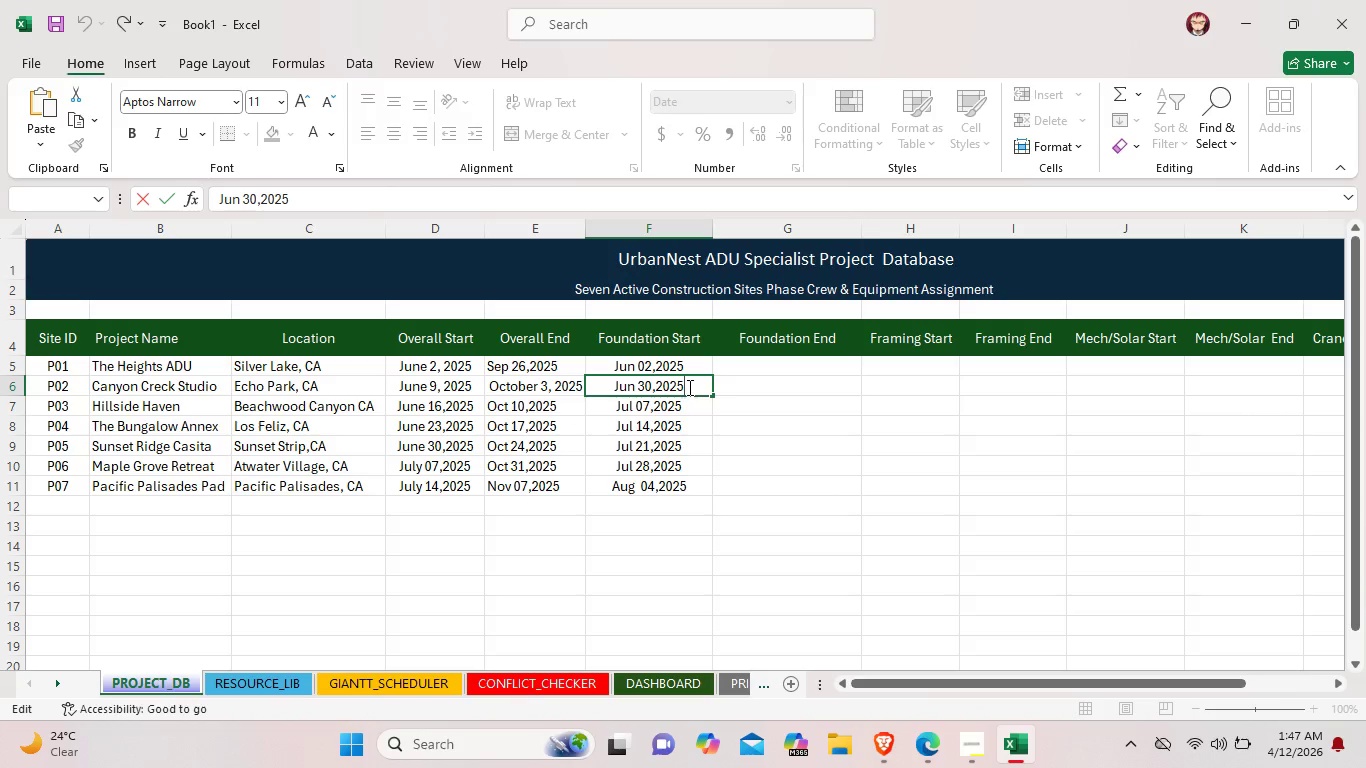 
left_click([651, 387])
 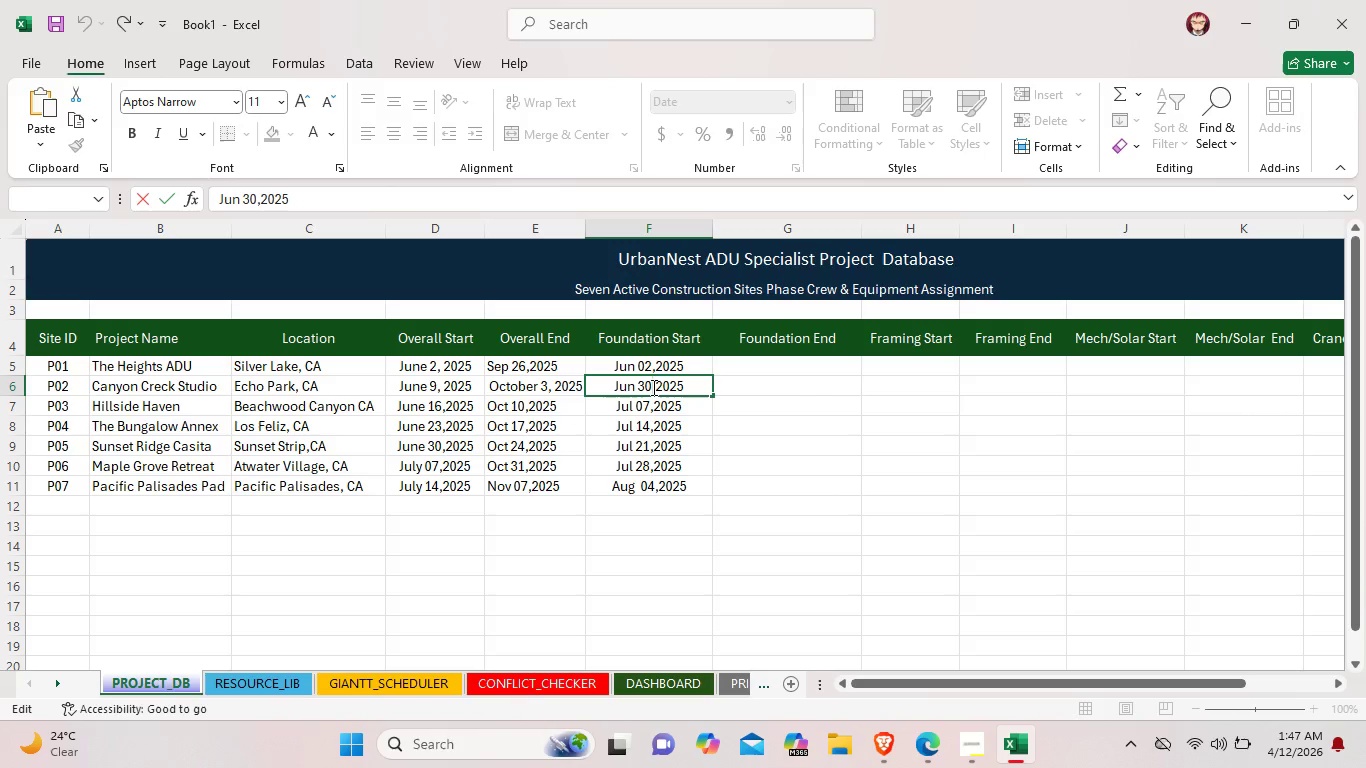 
key(Backspace)
key(Backspace)
type(09)
 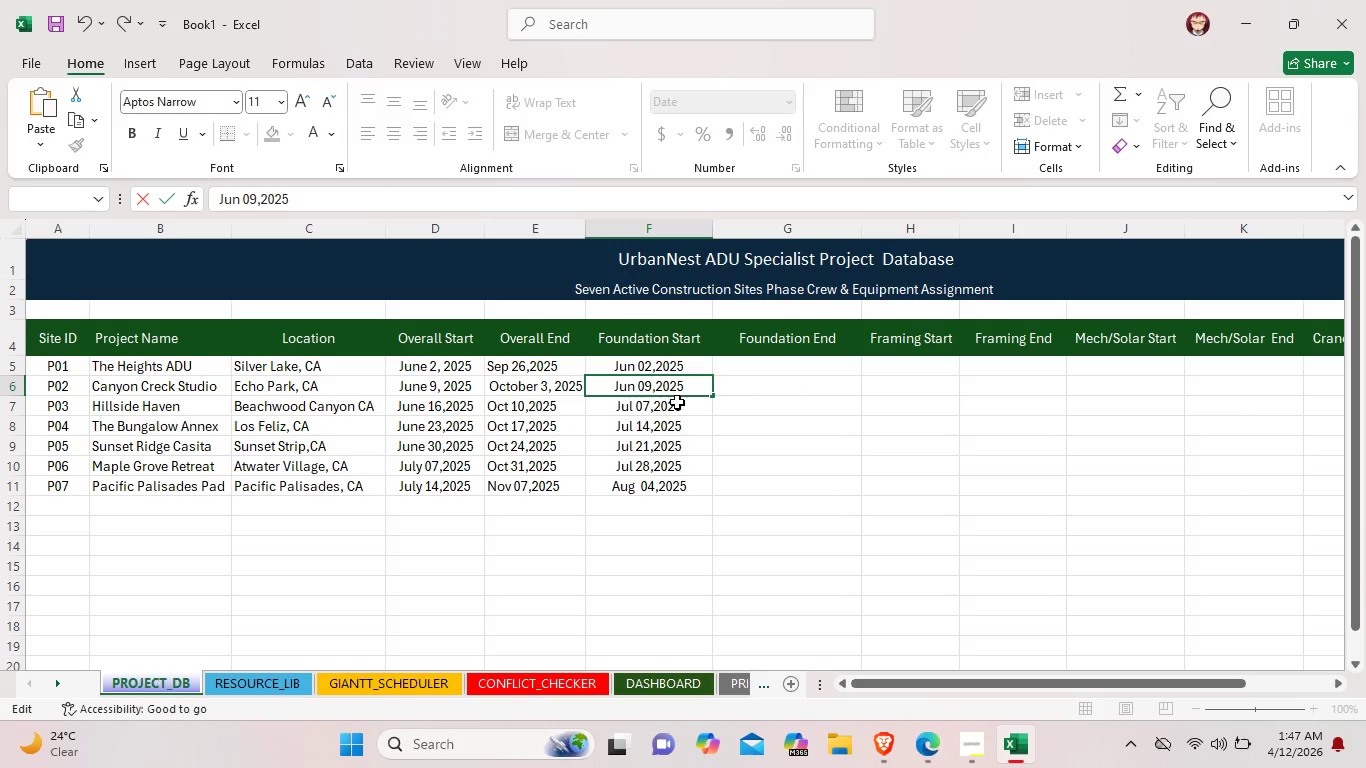 
left_click([679, 403])
 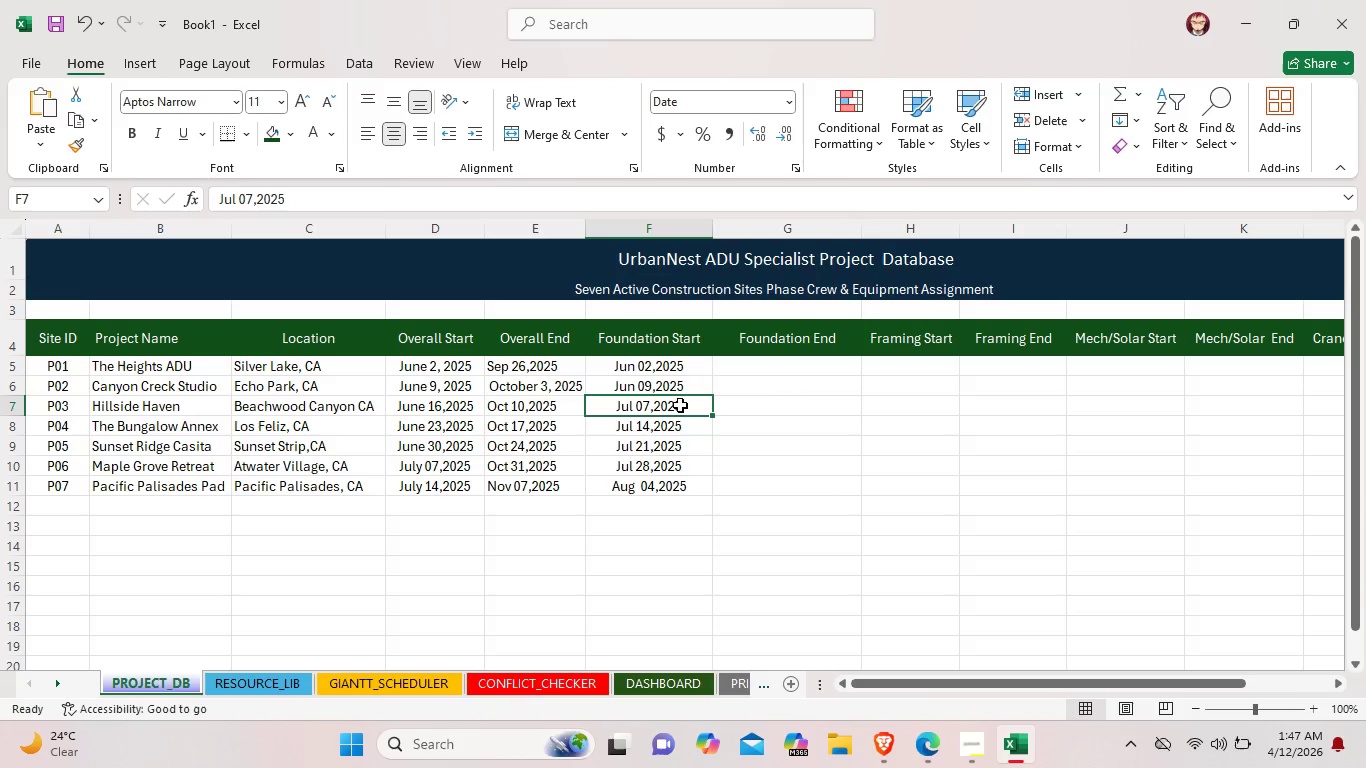 
double_click([680, 405])
 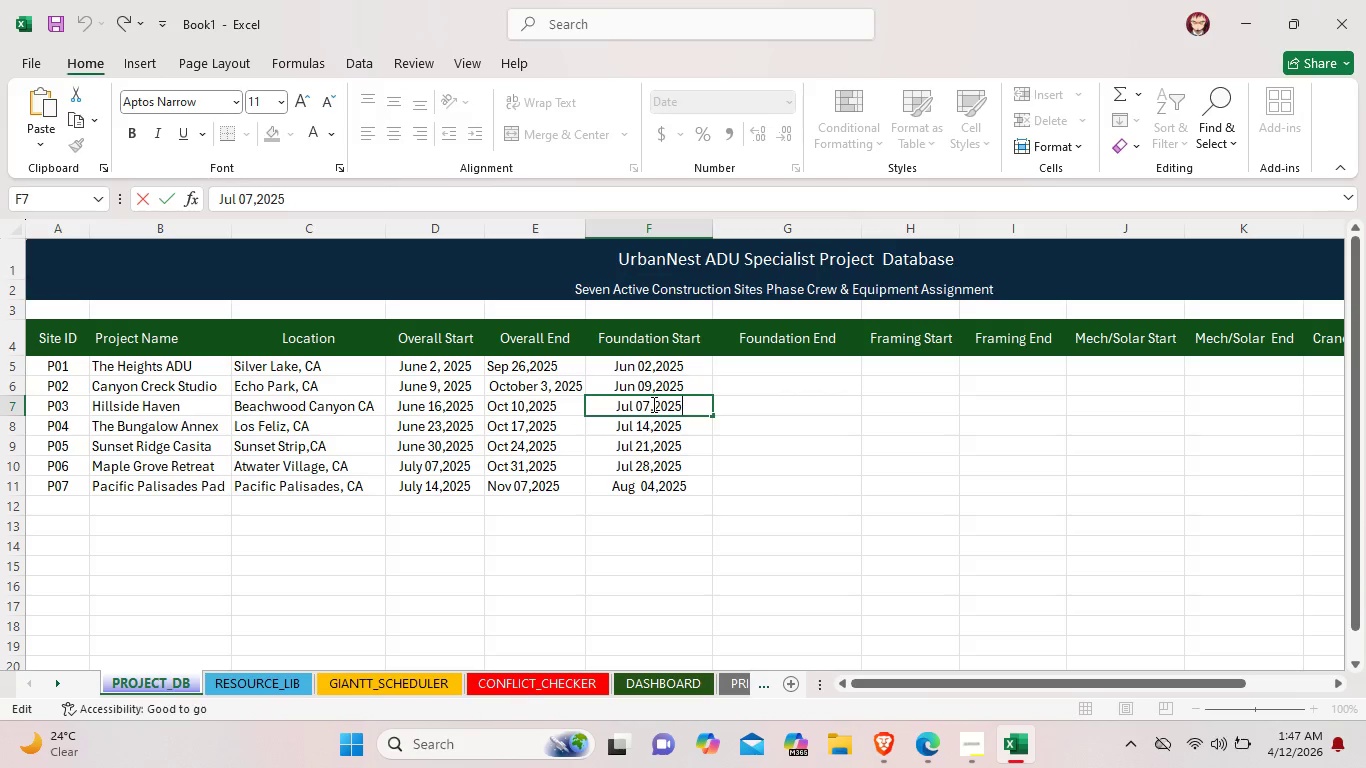 
left_click([650, 404])
 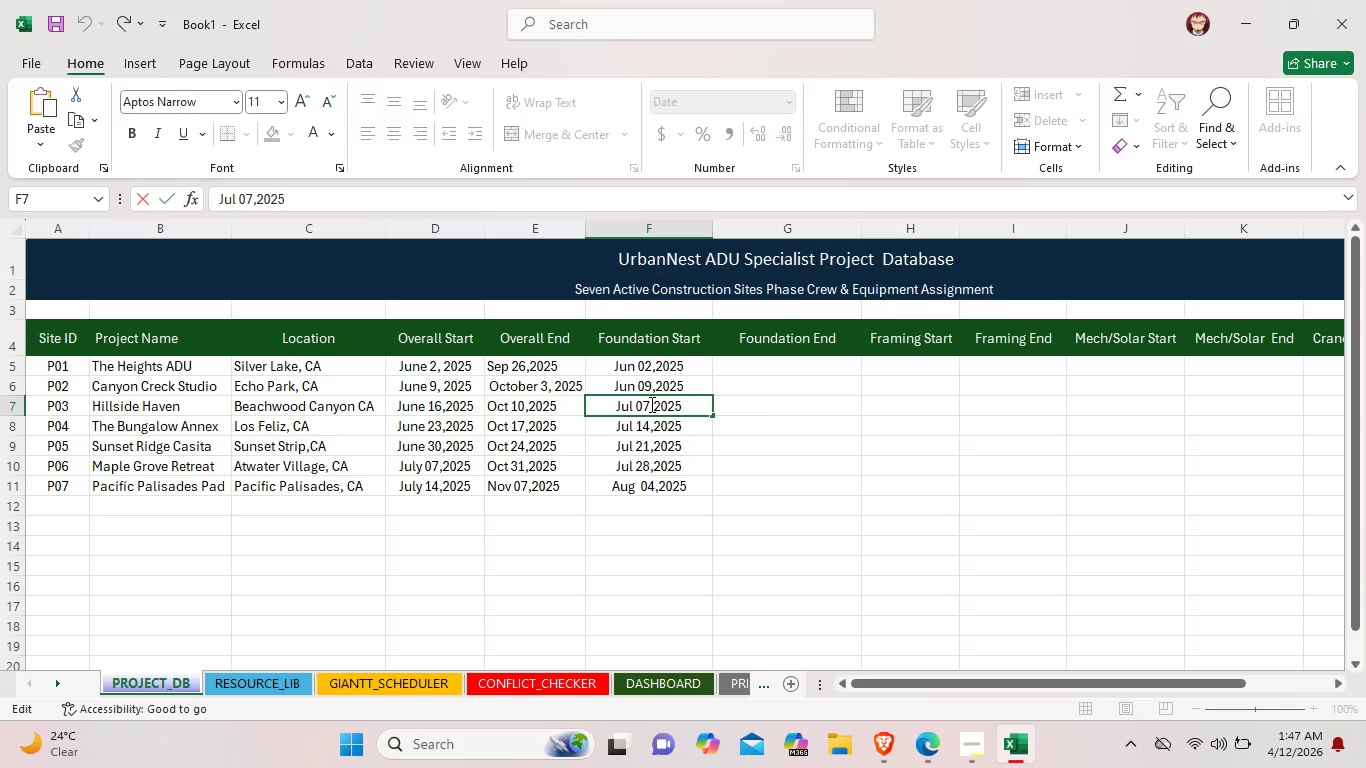 
wait(7.22)
 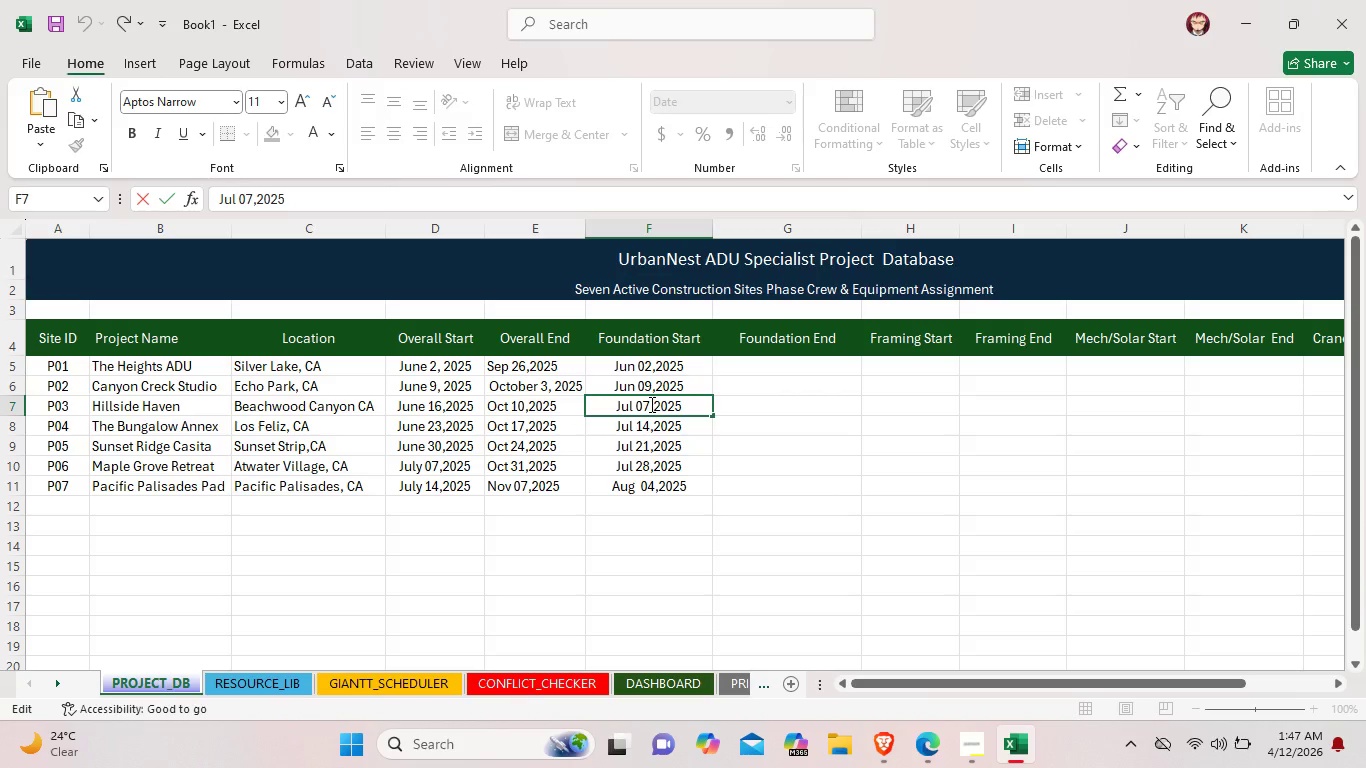 
key(Backspace)
 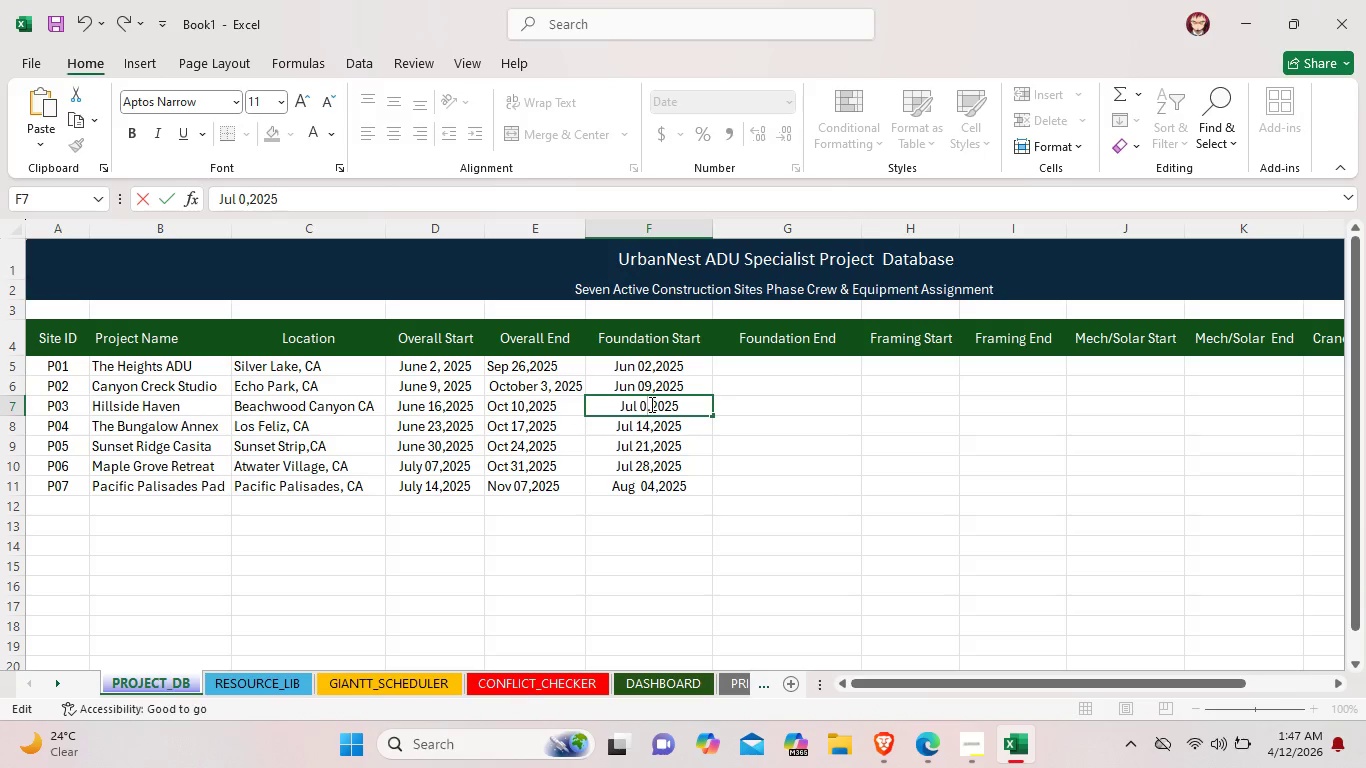 
wait(6.42)
 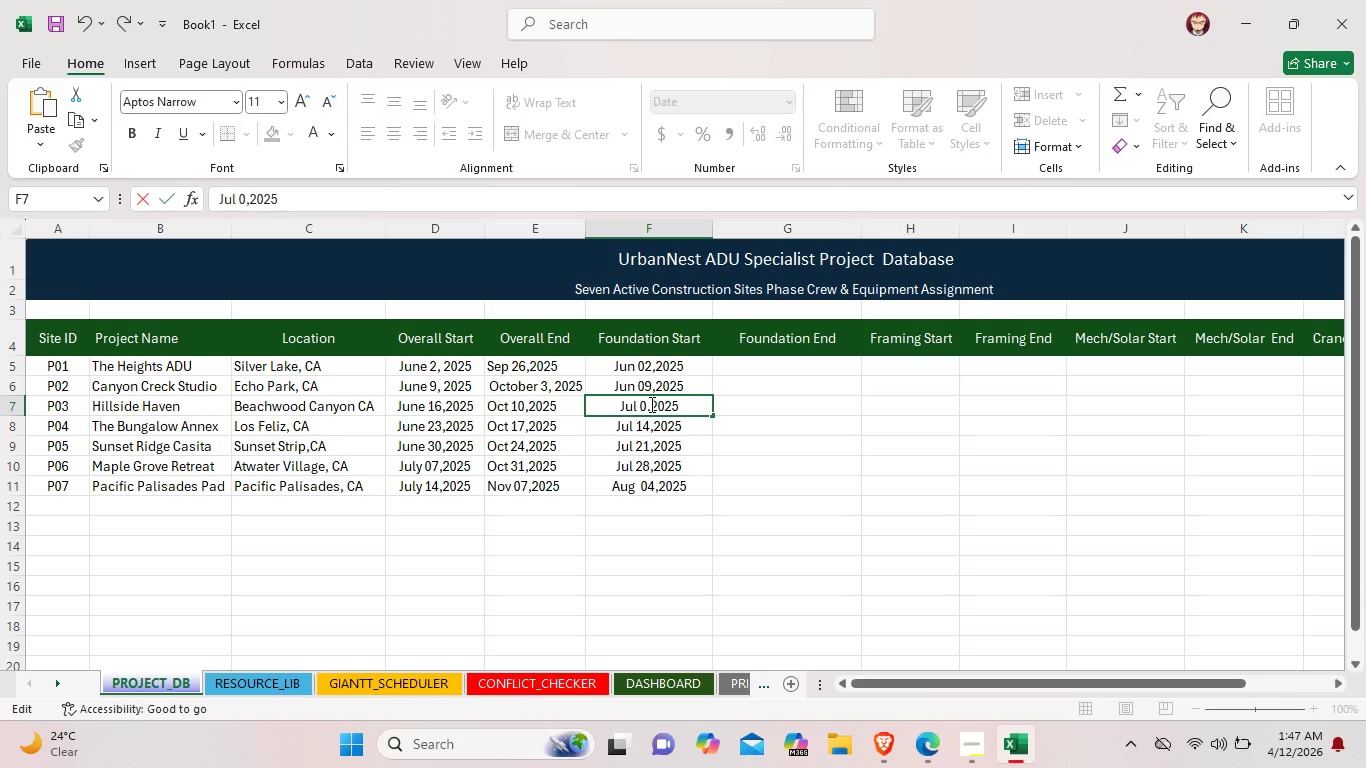 
key(Backspace)
 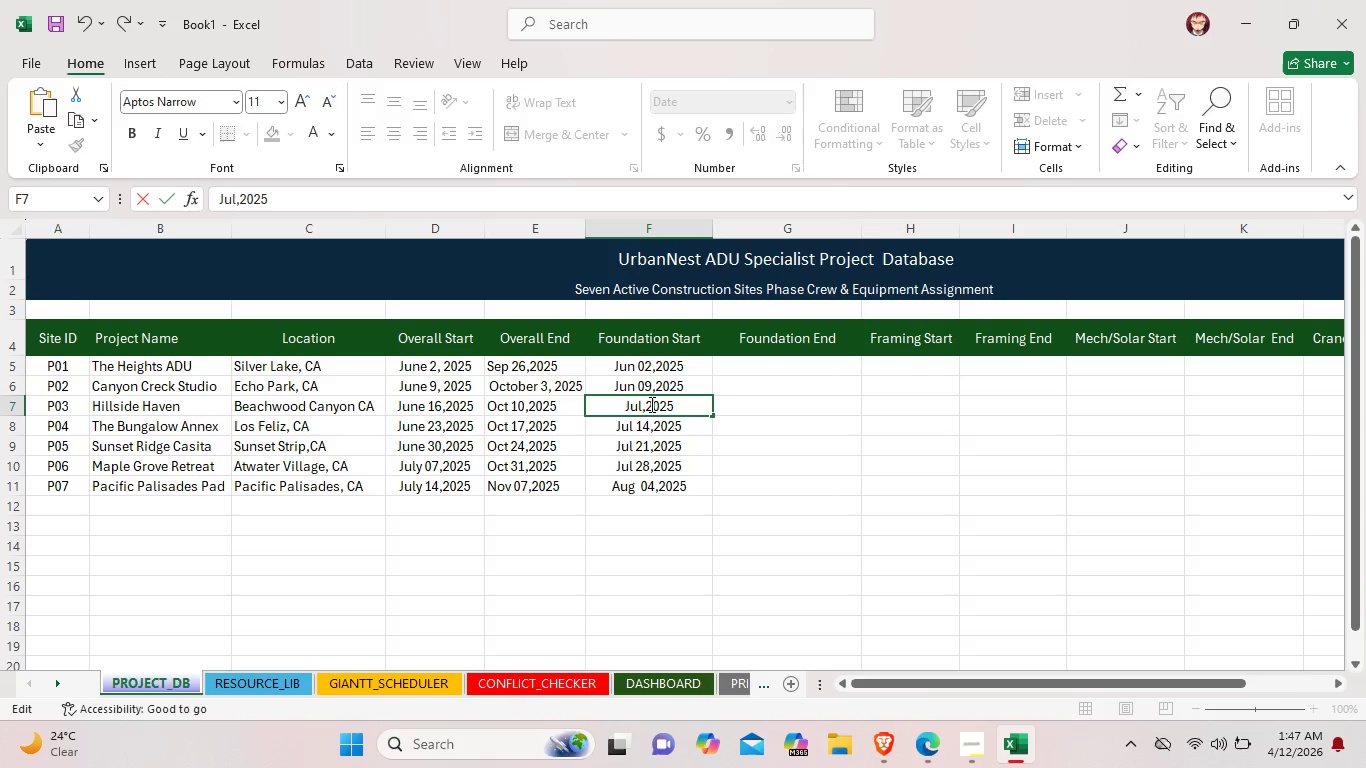 
key(Backspace)
 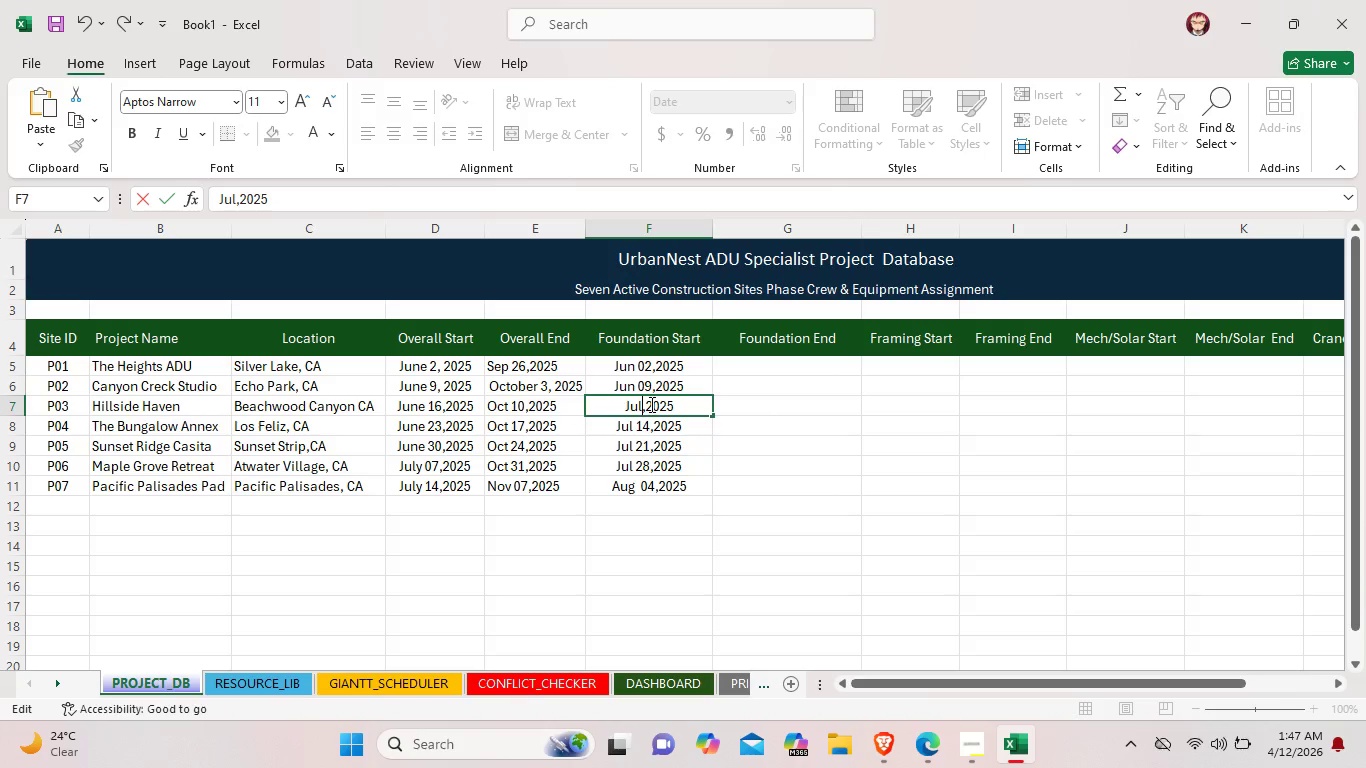 
key(Backspace)
 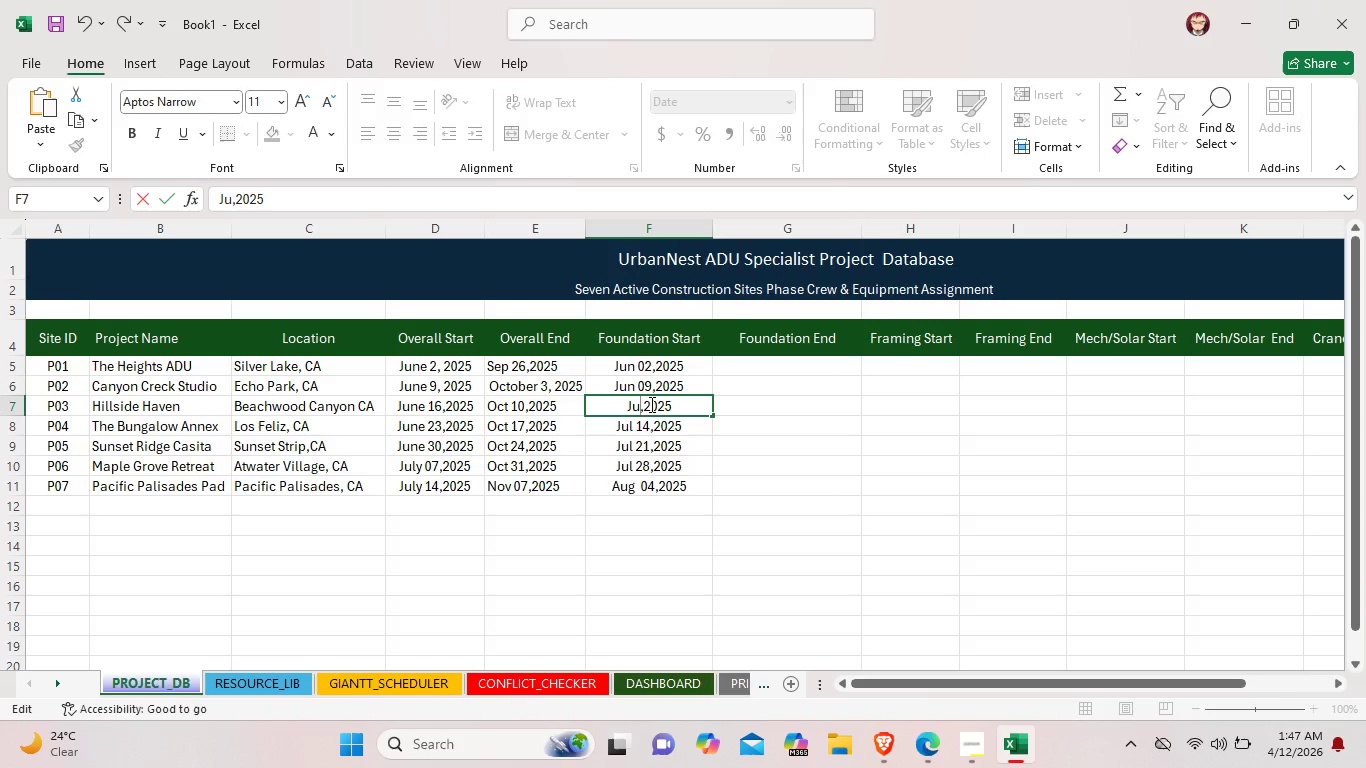 
type(n16)
 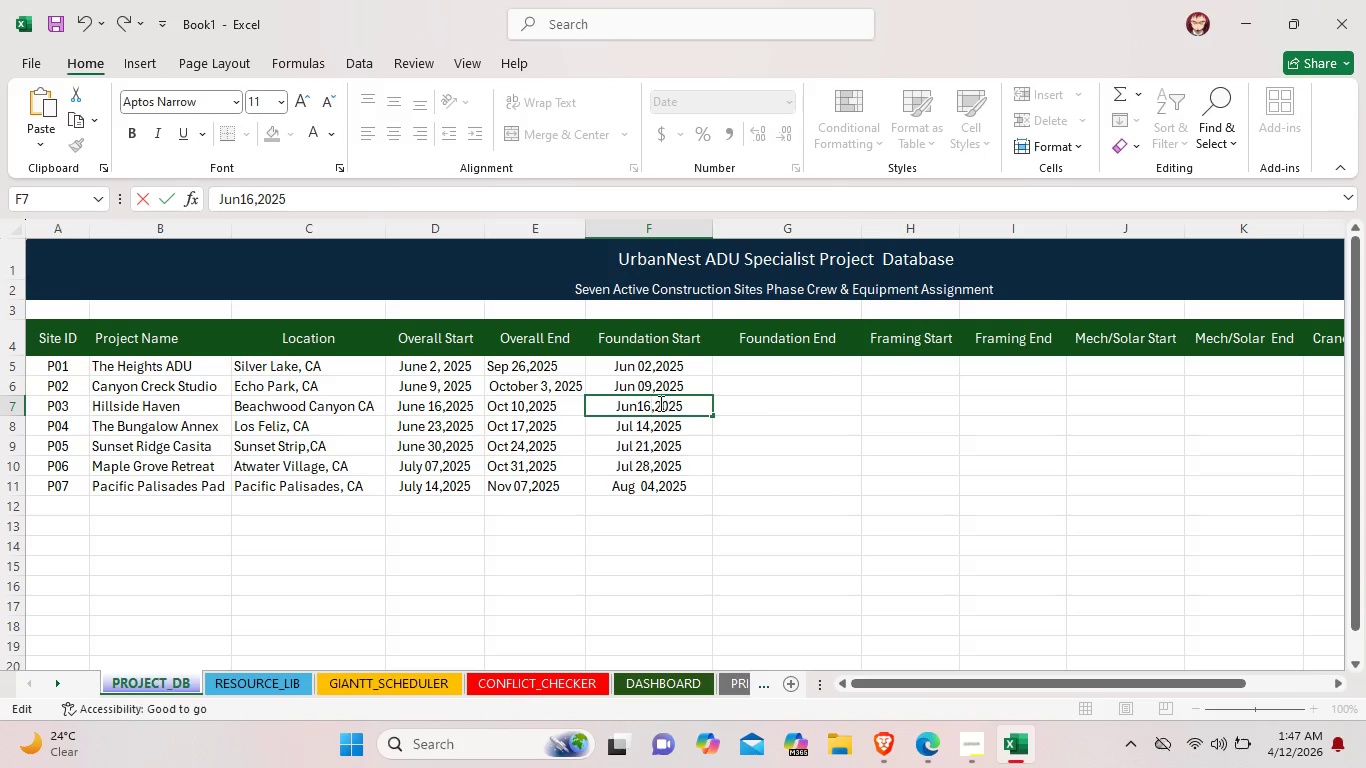 
left_click([638, 406])
 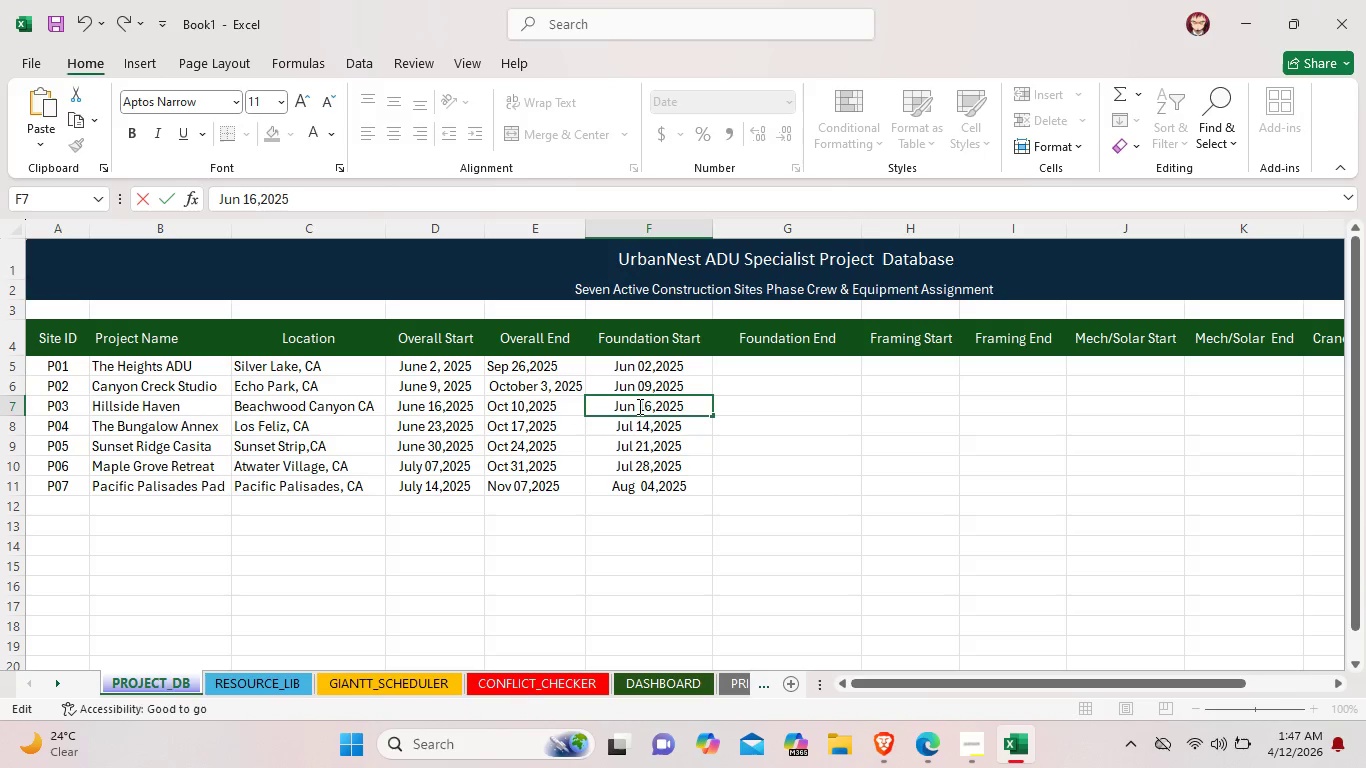 
key(Space)
 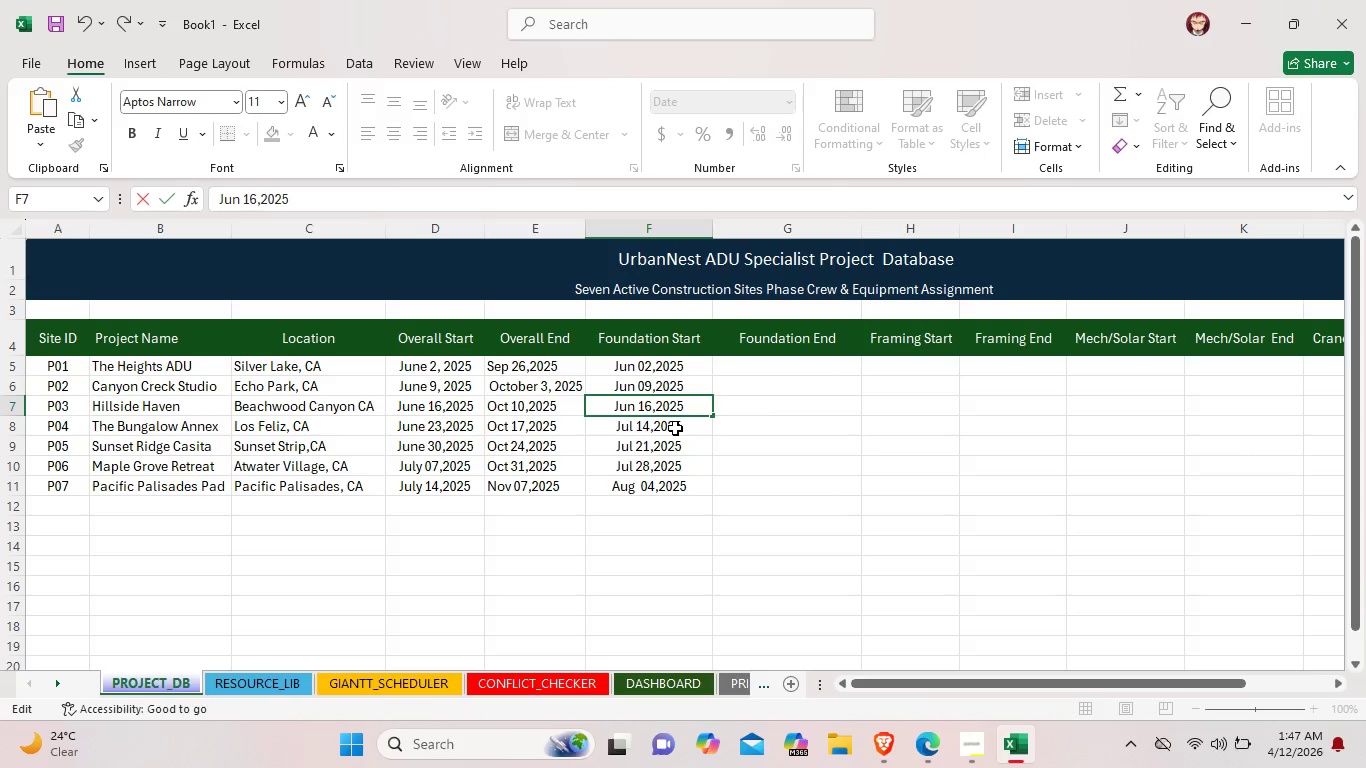 
double_click([675, 428])
 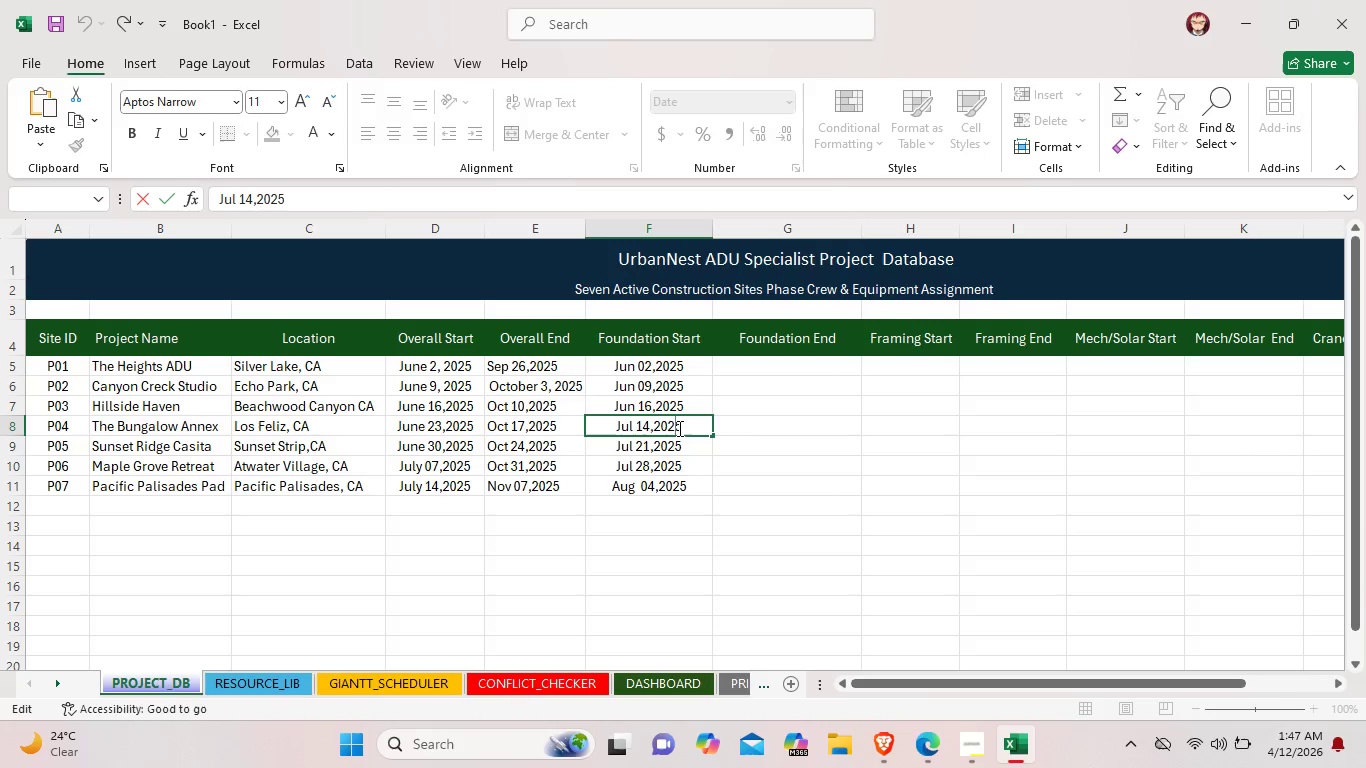 
wait(8.56)
 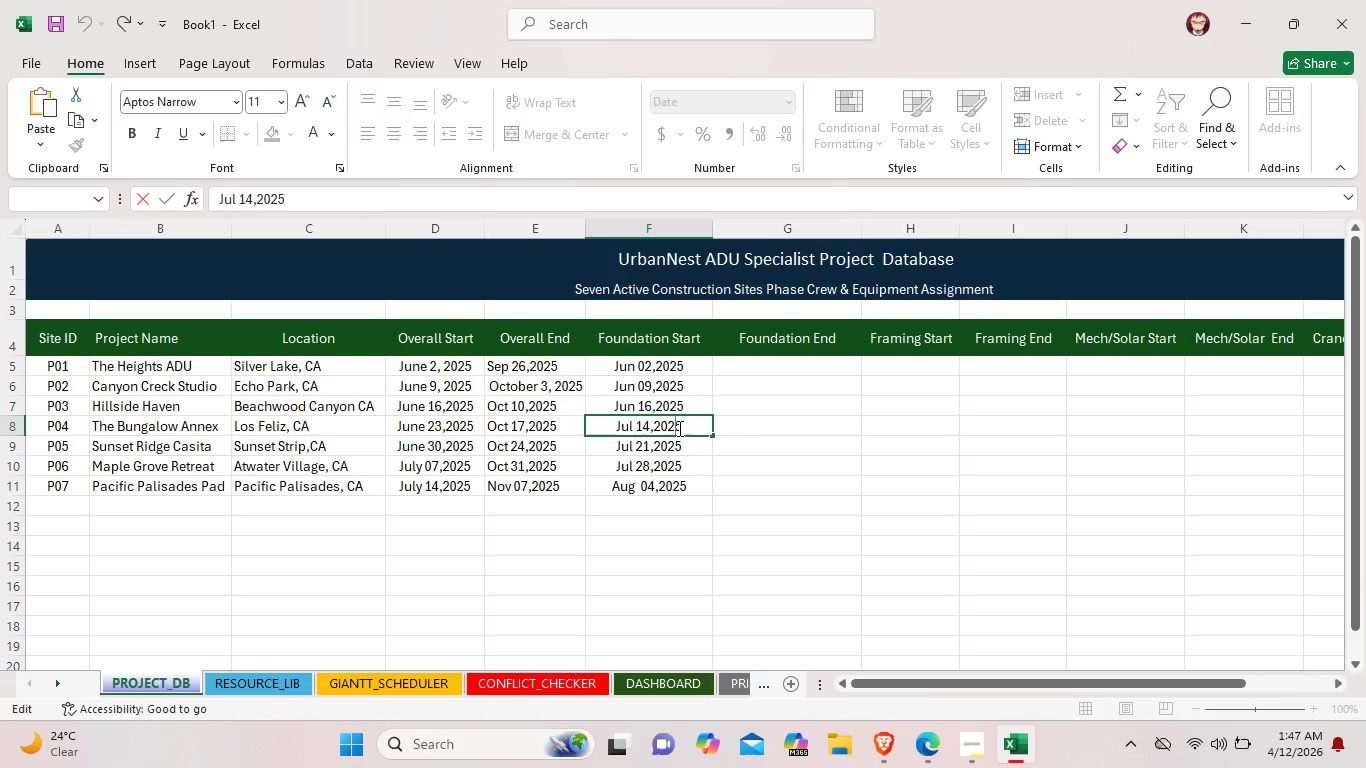 
left_click([639, 430])
 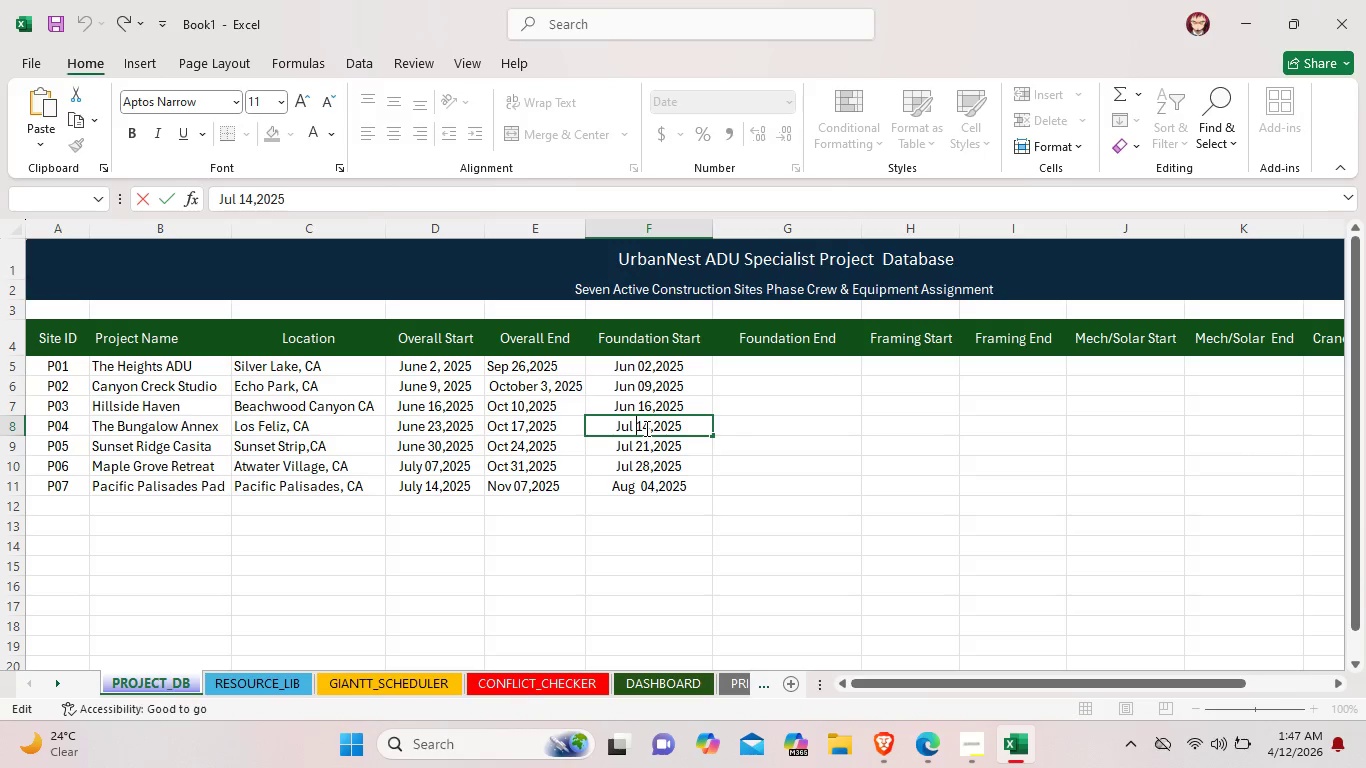 
key(Backspace)
 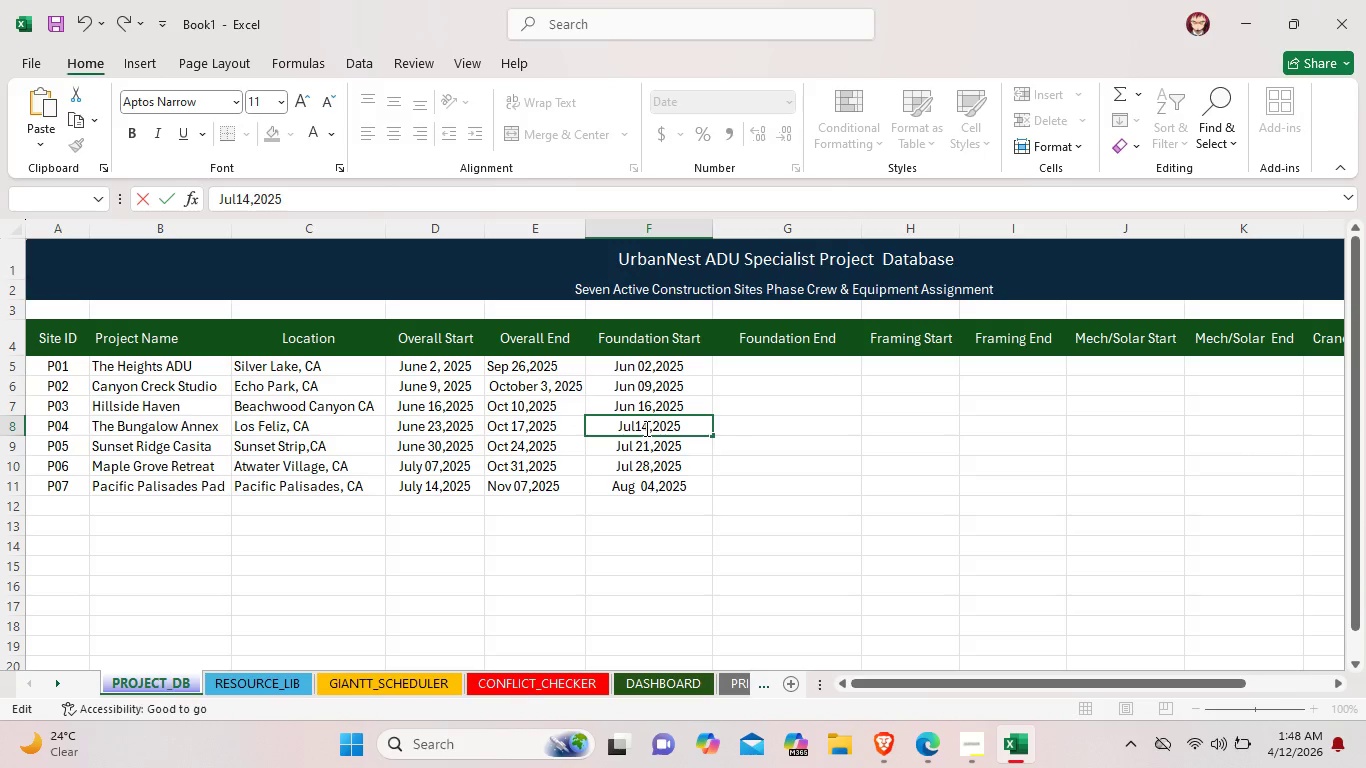 
key(Backspace)
 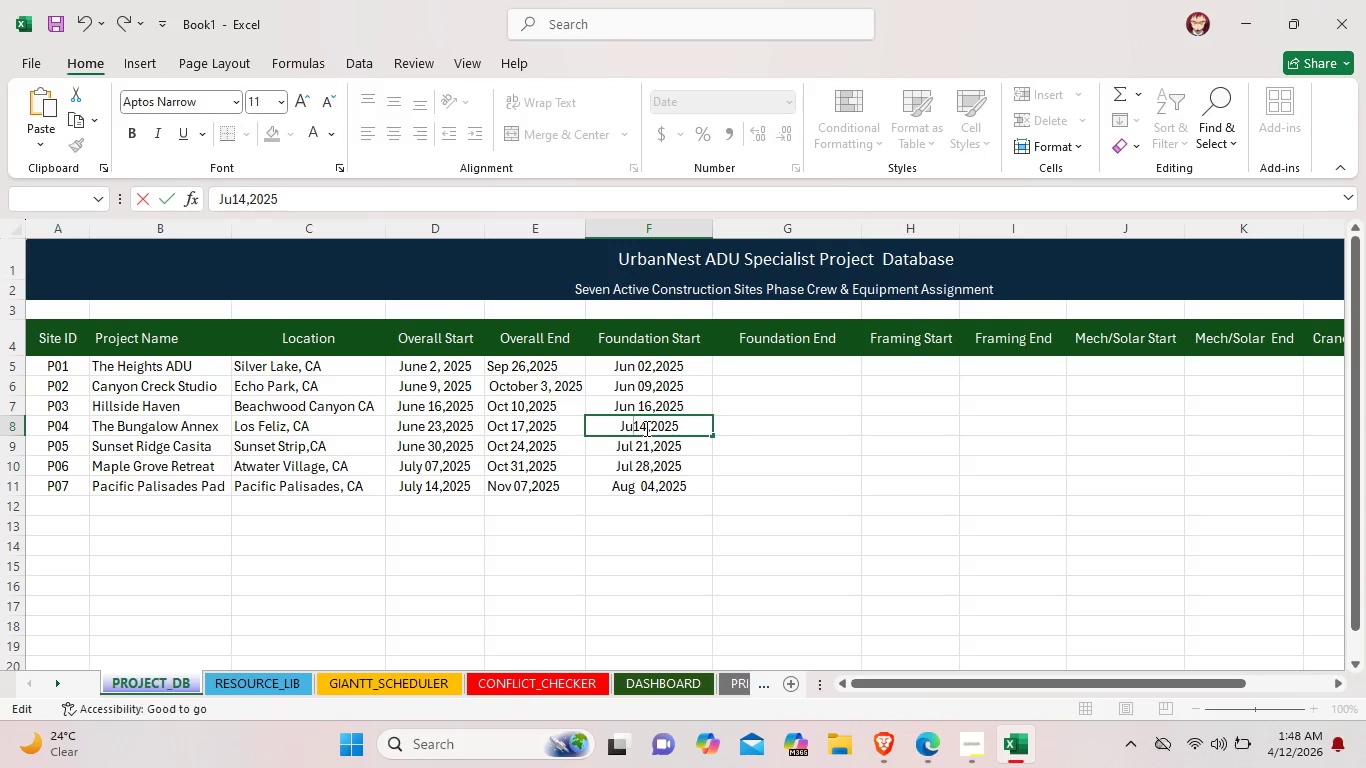 
key(N)
 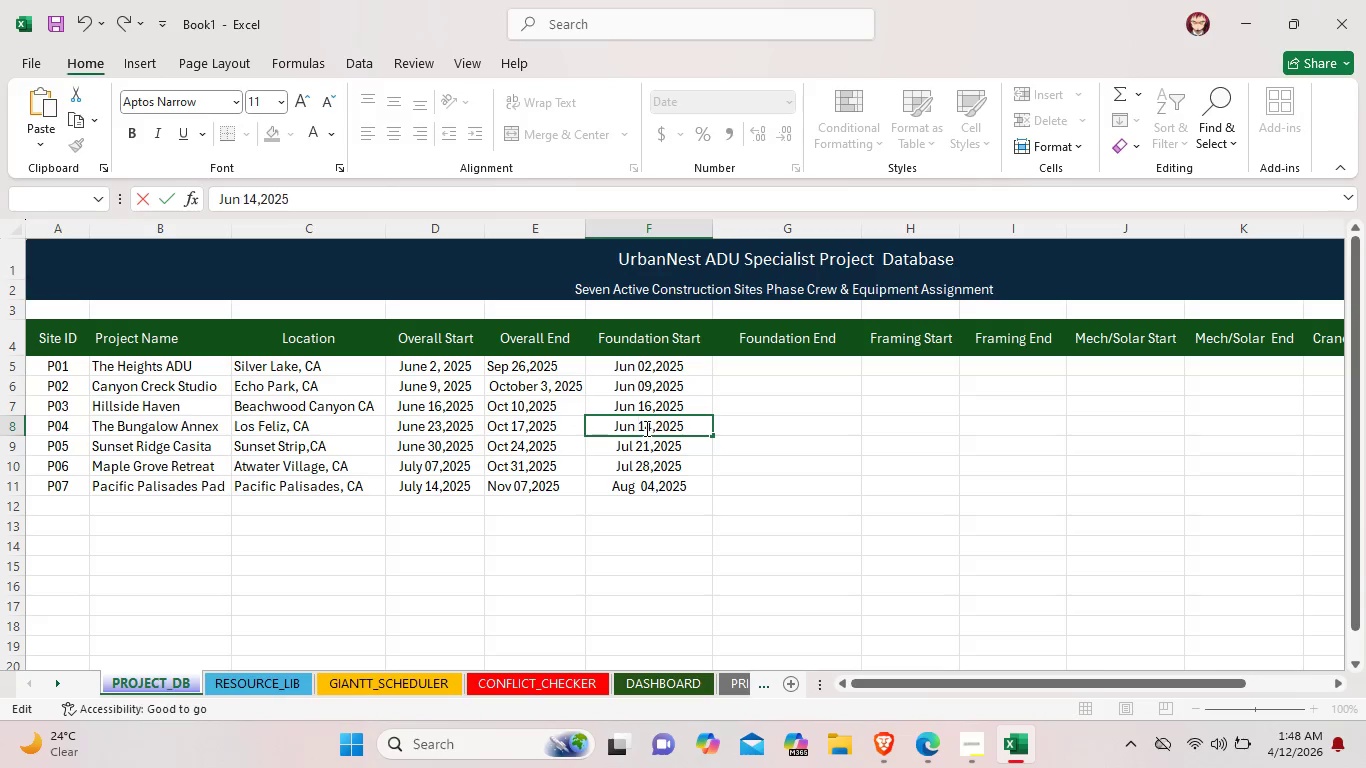 
key(Space)
 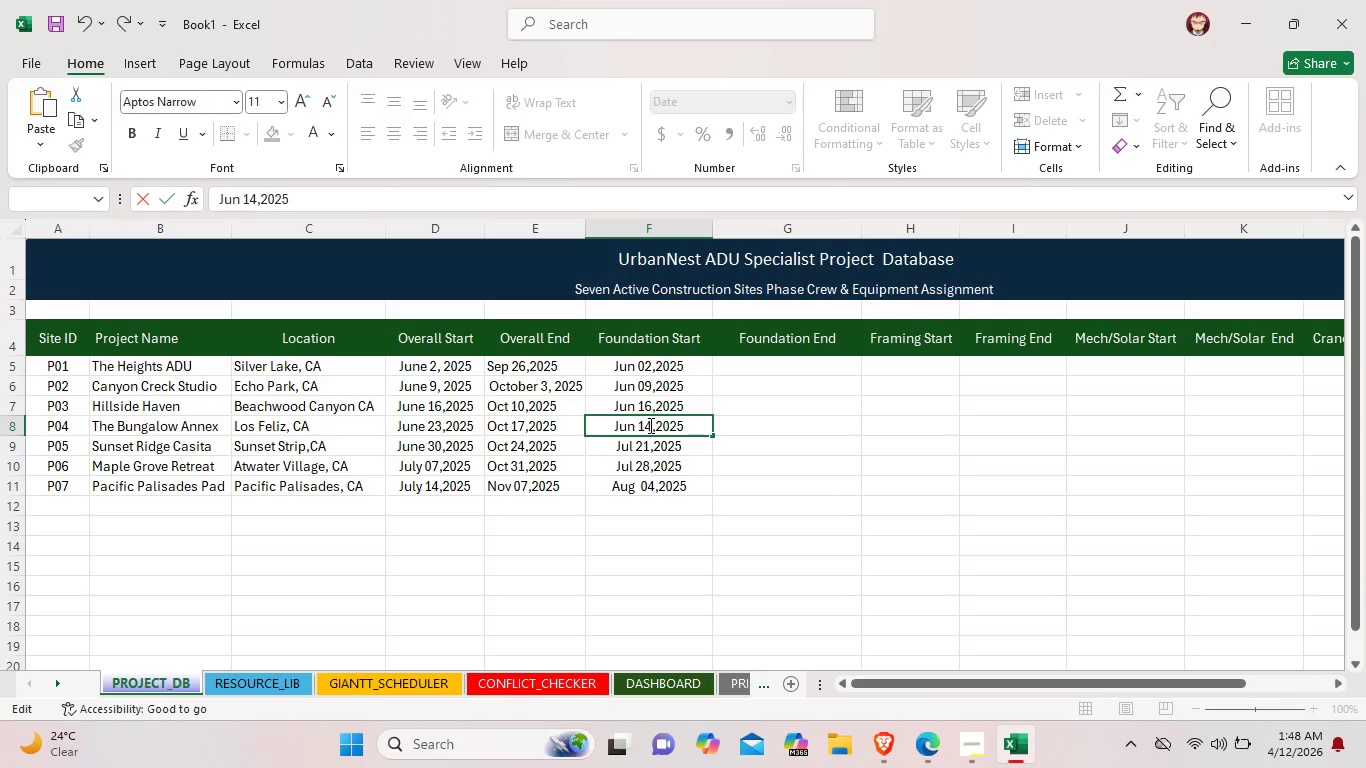 
left_click([650, 425])
 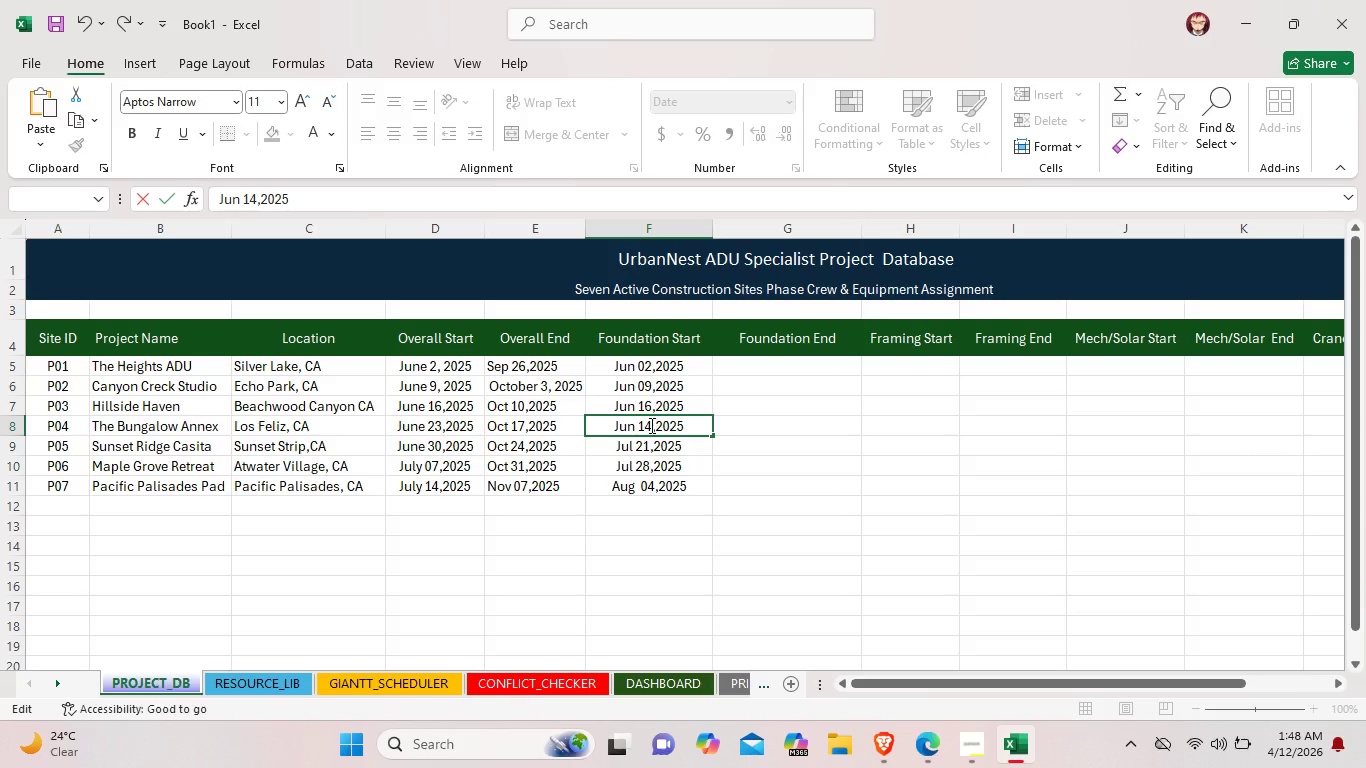 
key(Backspace)
key(Backspace)
type(23)
 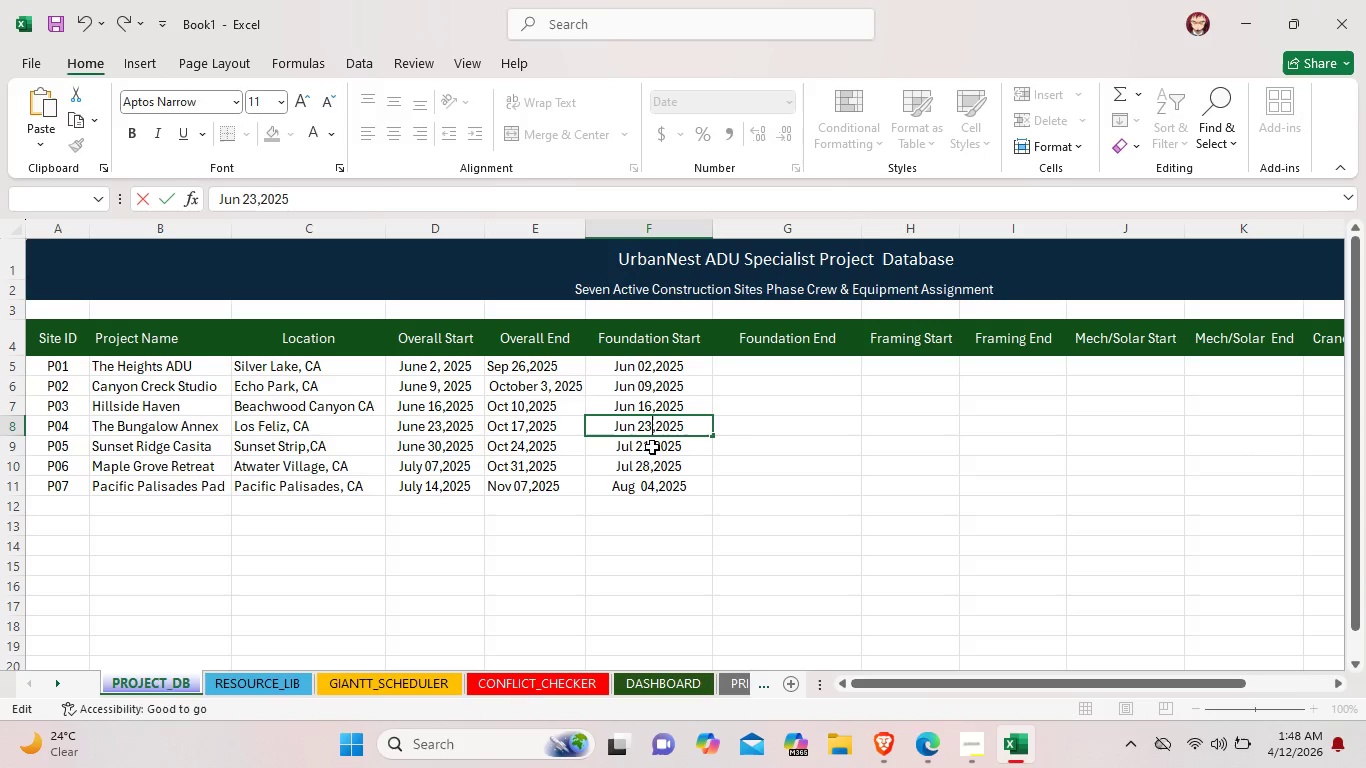 
left_click([650, 448])
 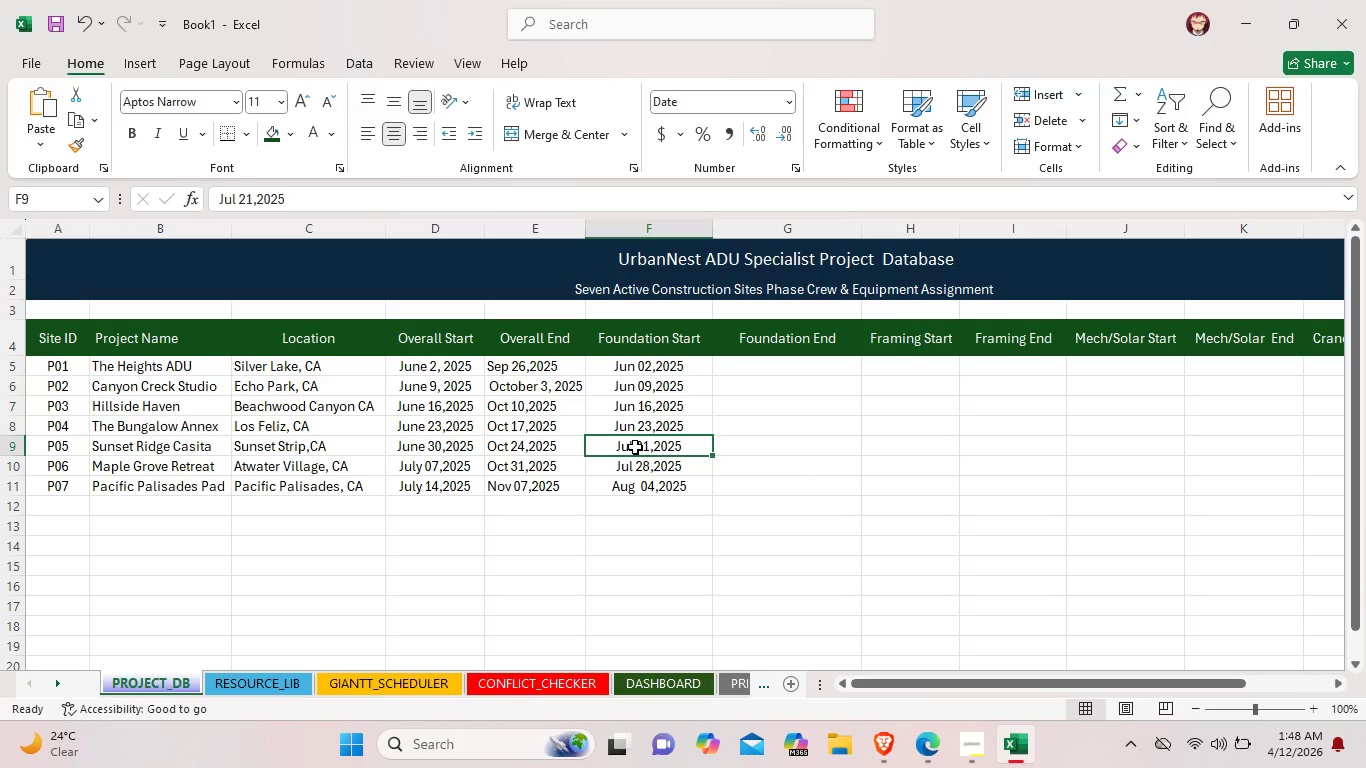 
double_click([635, 447])
 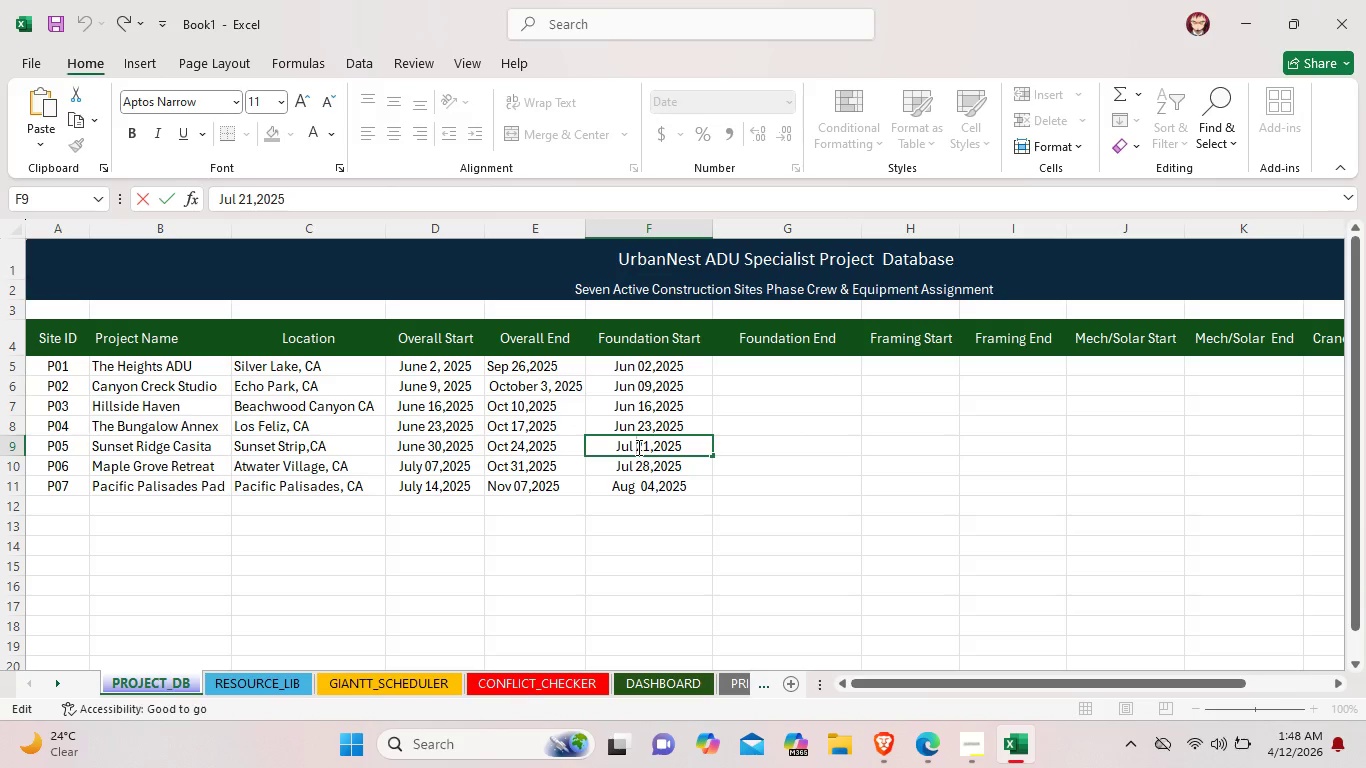 
key(Backspace)
 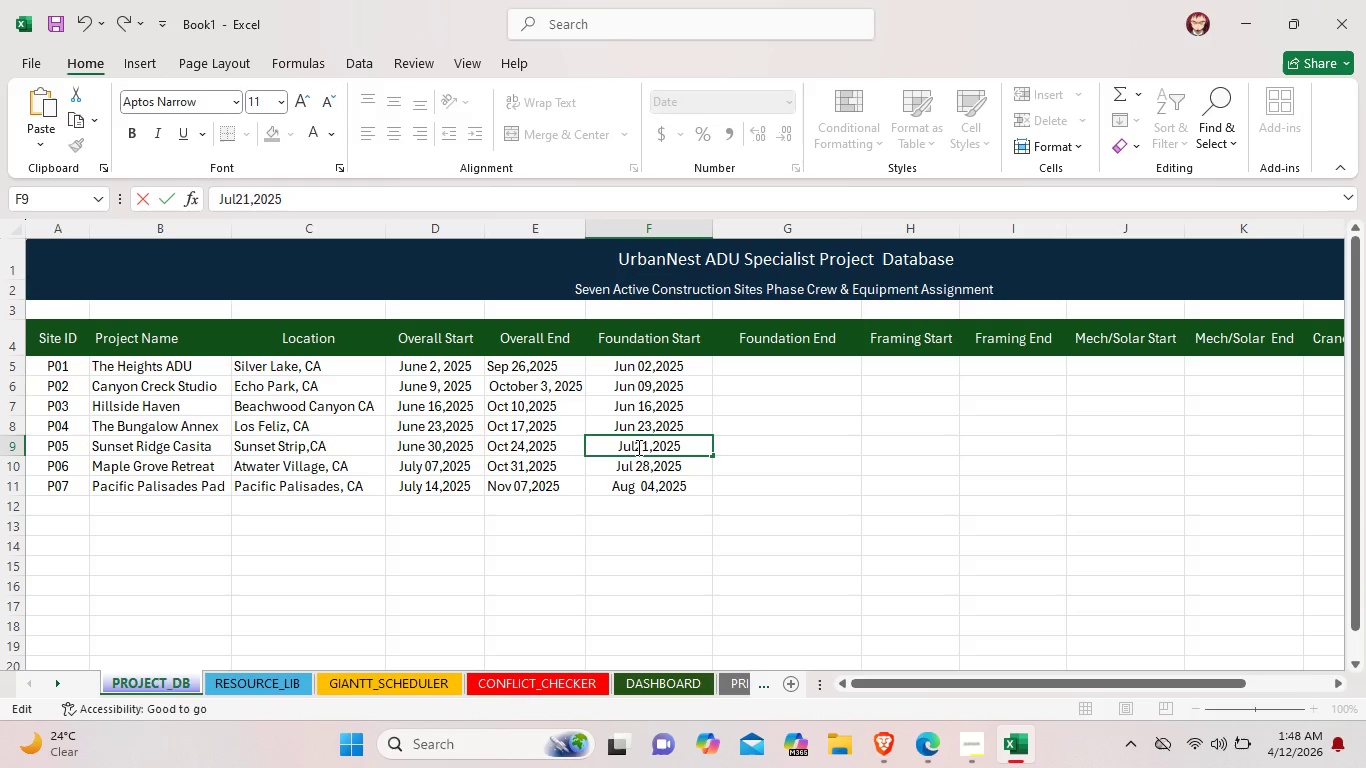 
key(Backspace)
 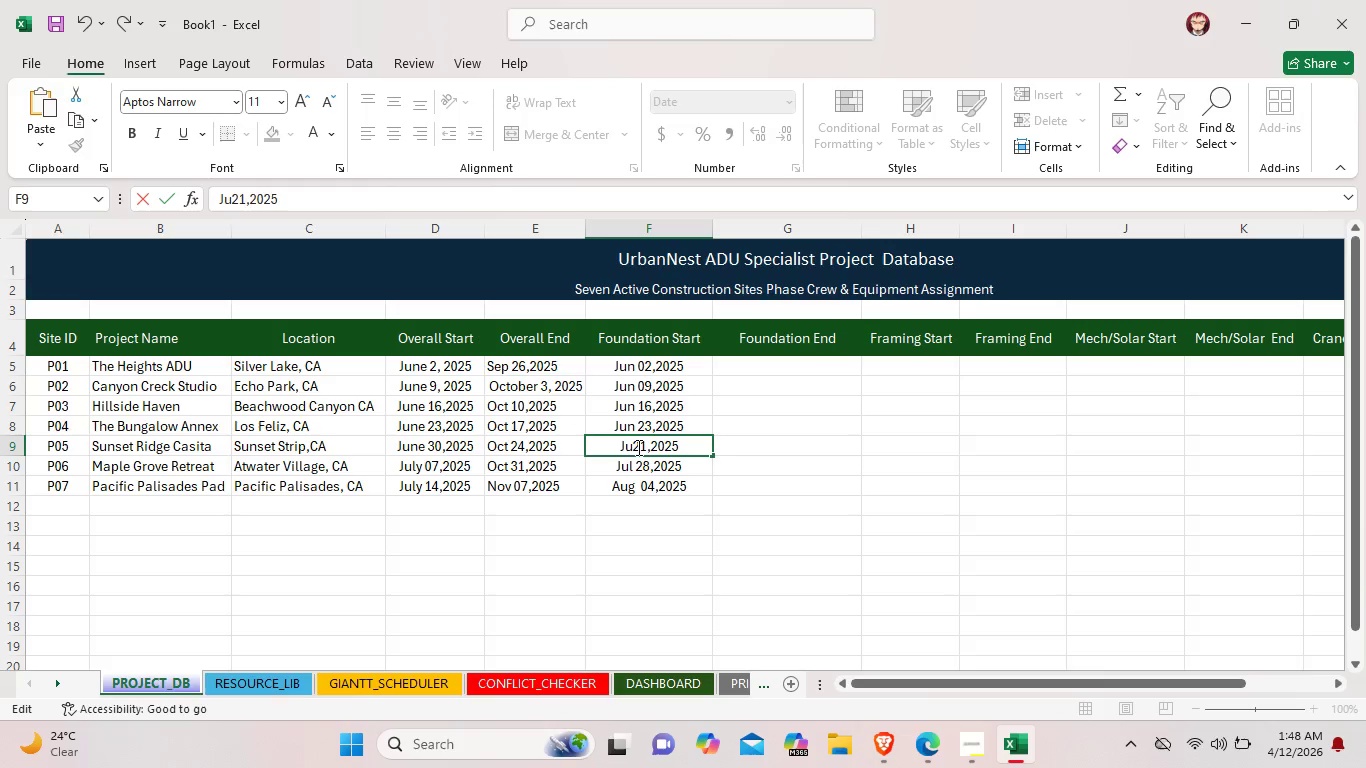 
key(N)
 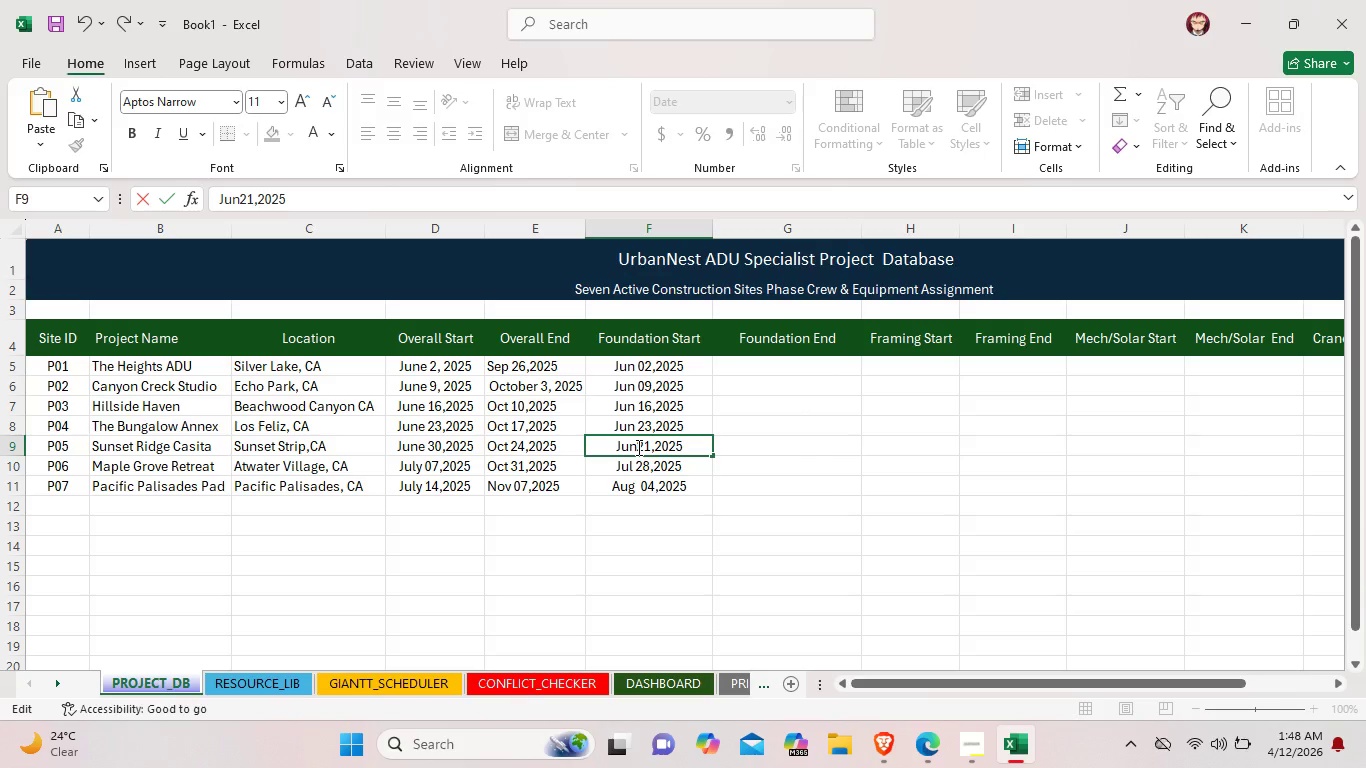 
key(Space)
 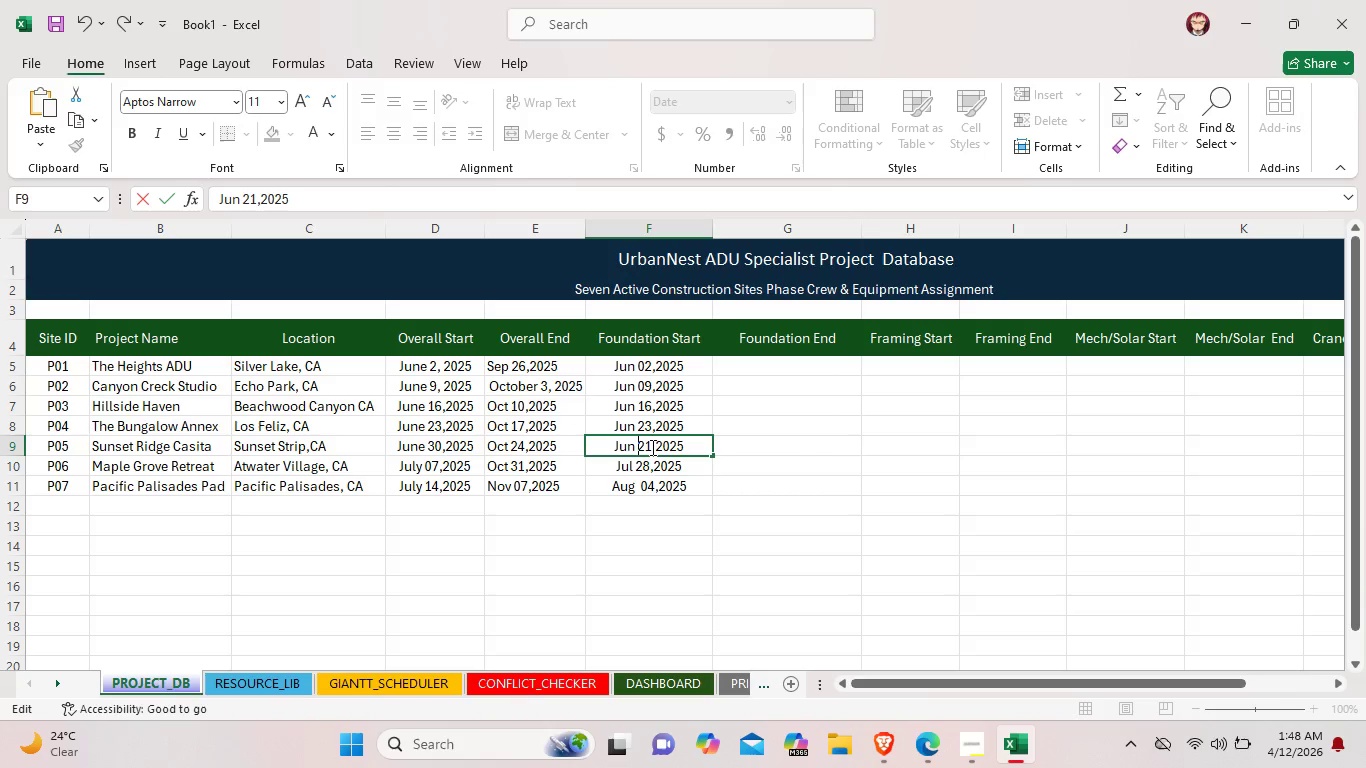 
left_click([651, 447])
 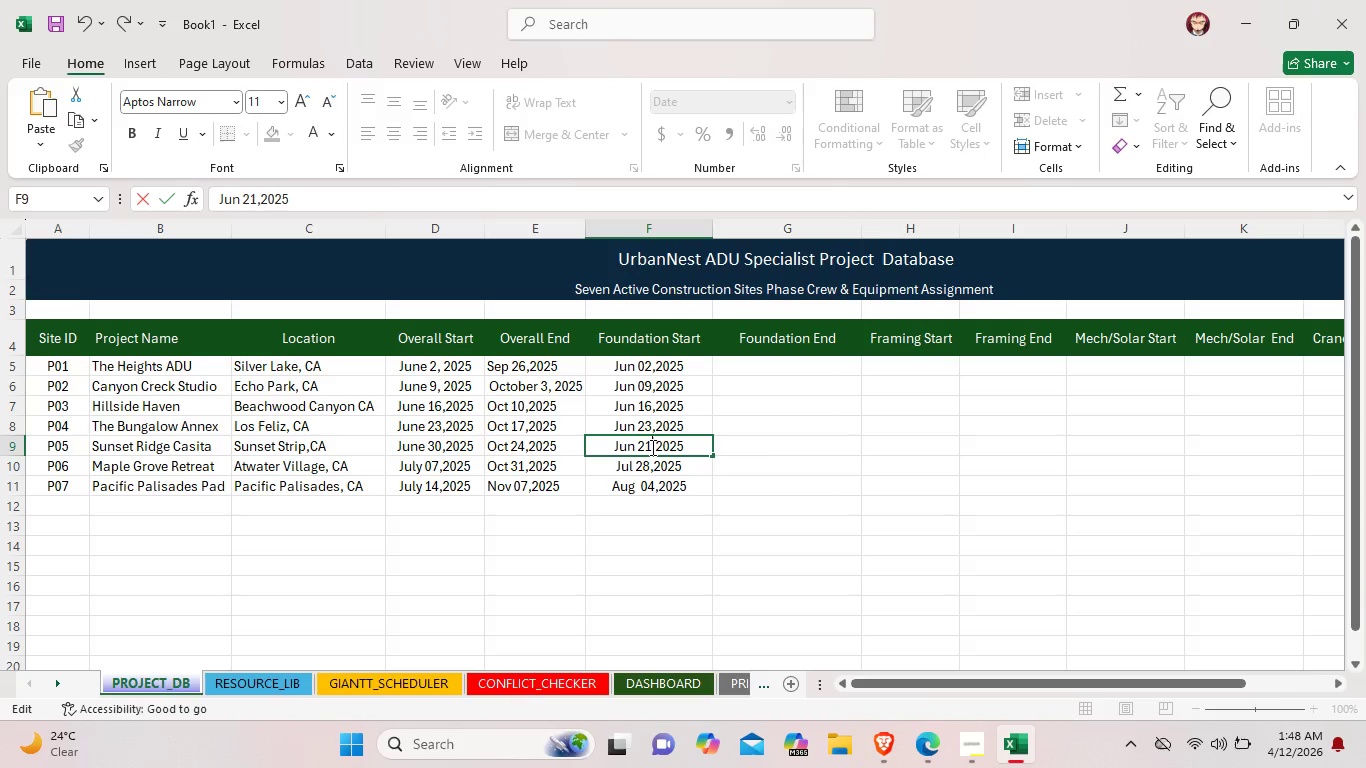 
wait(5.34)
 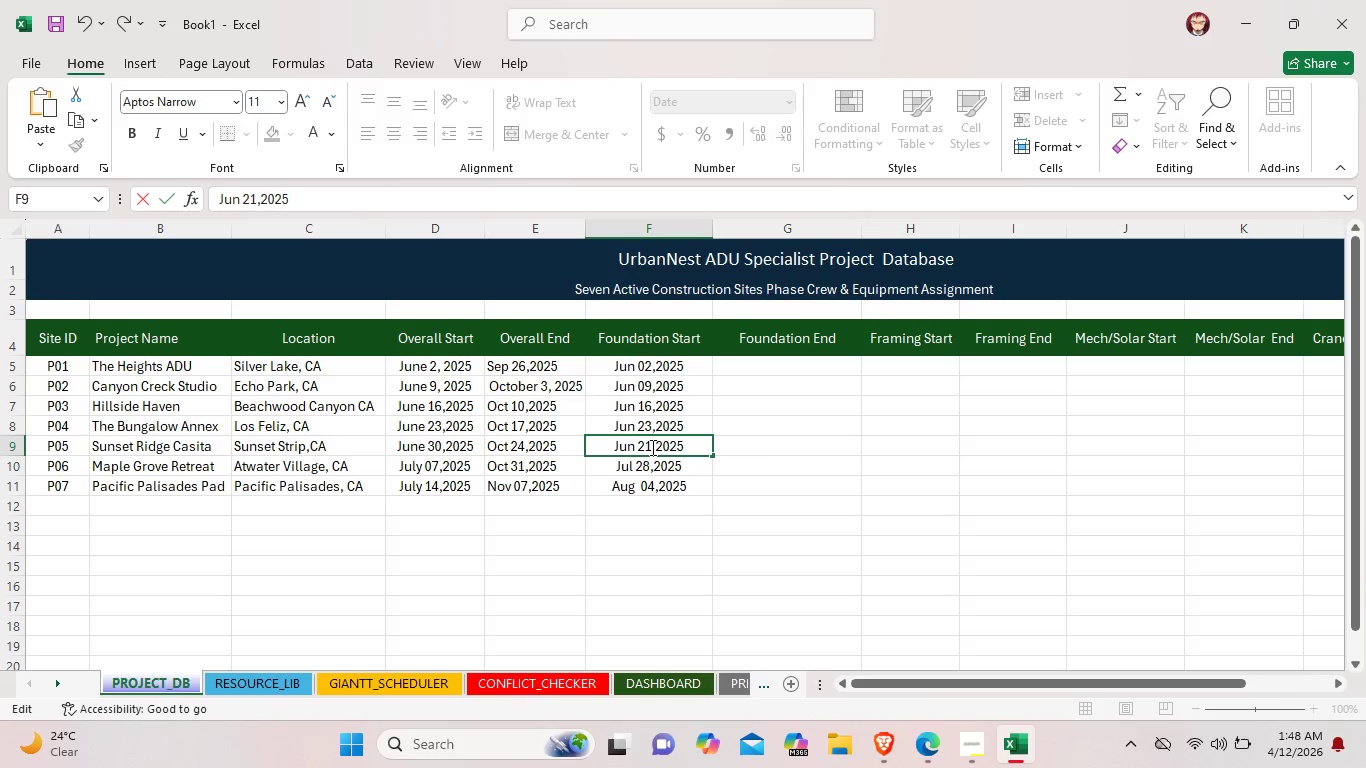 
key(Backspace)
key(Backspace)
type(30)
 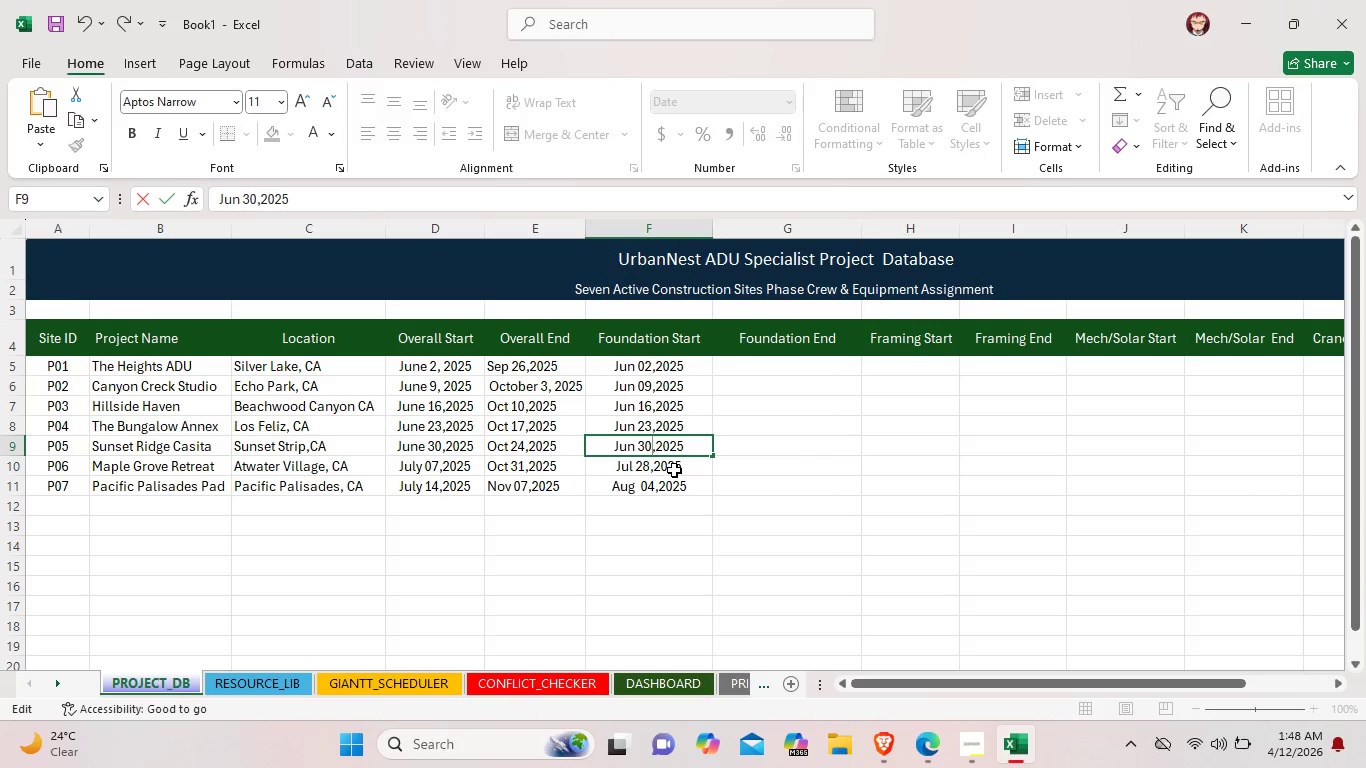 
wait(7.5)
 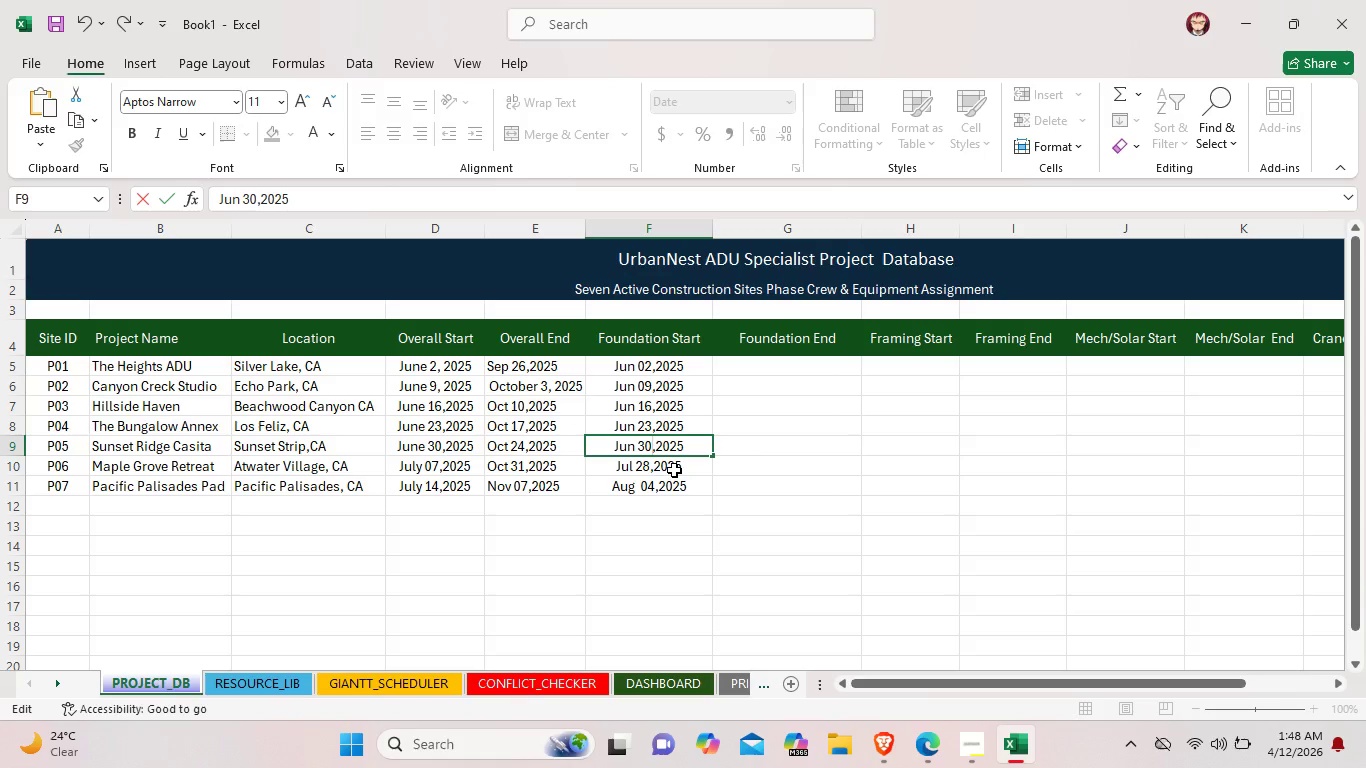 
double_click([674, 470])
 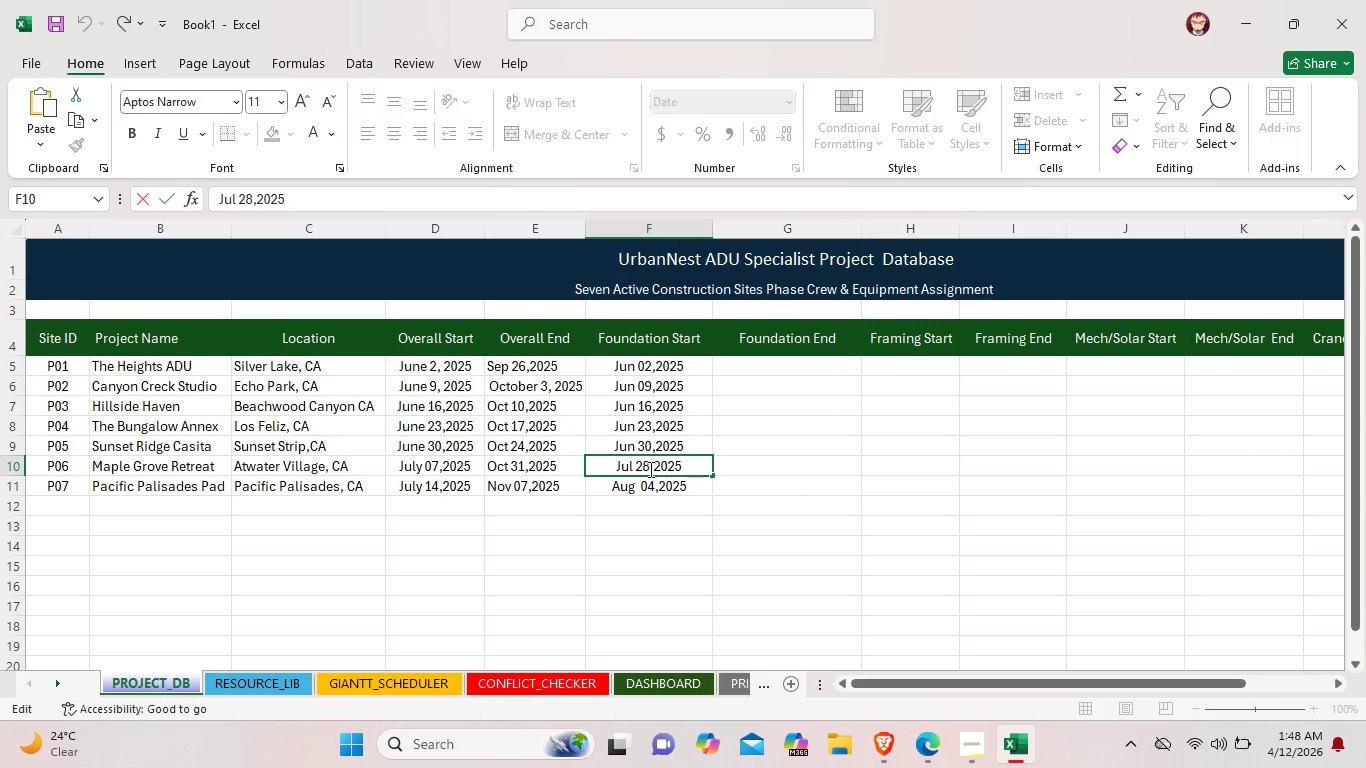 
left_click([649, 469])
 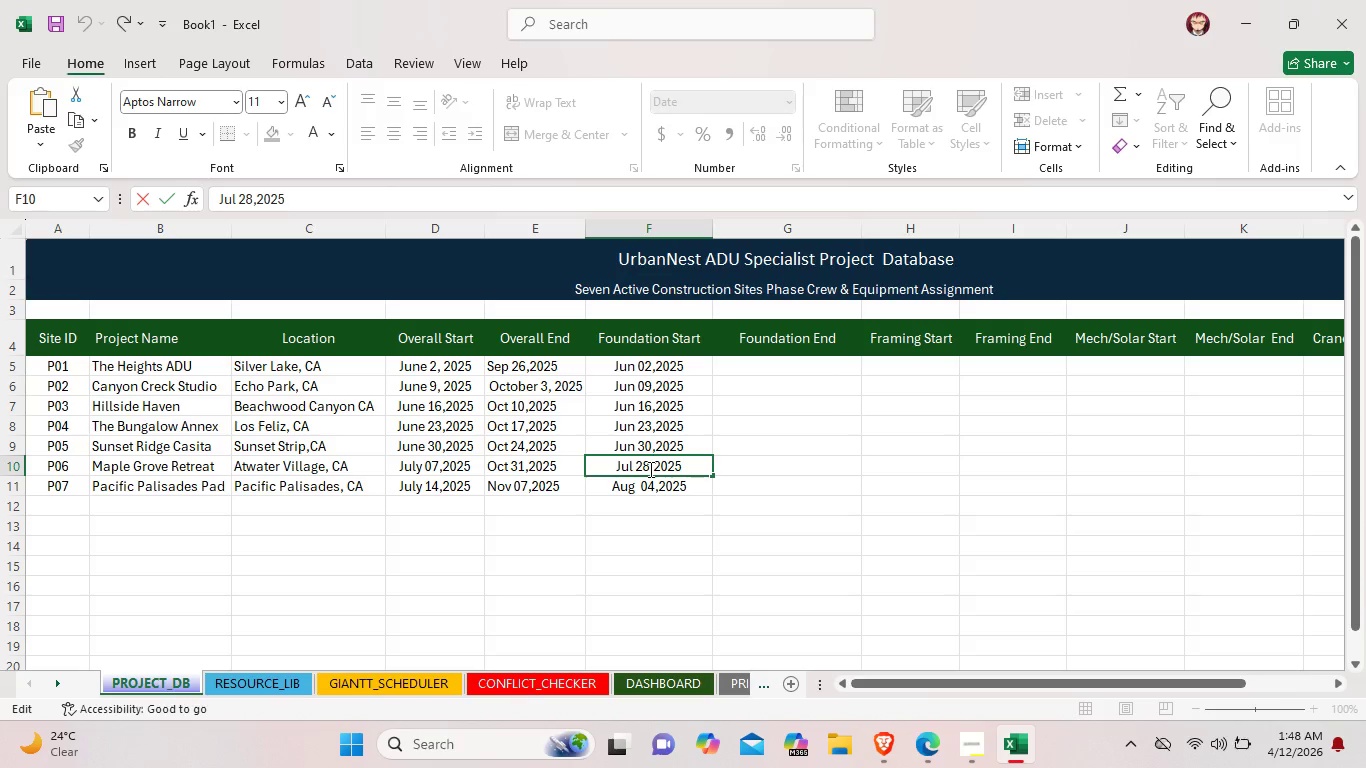 
key(Backspace)
key(Backspace)
type(07,)
 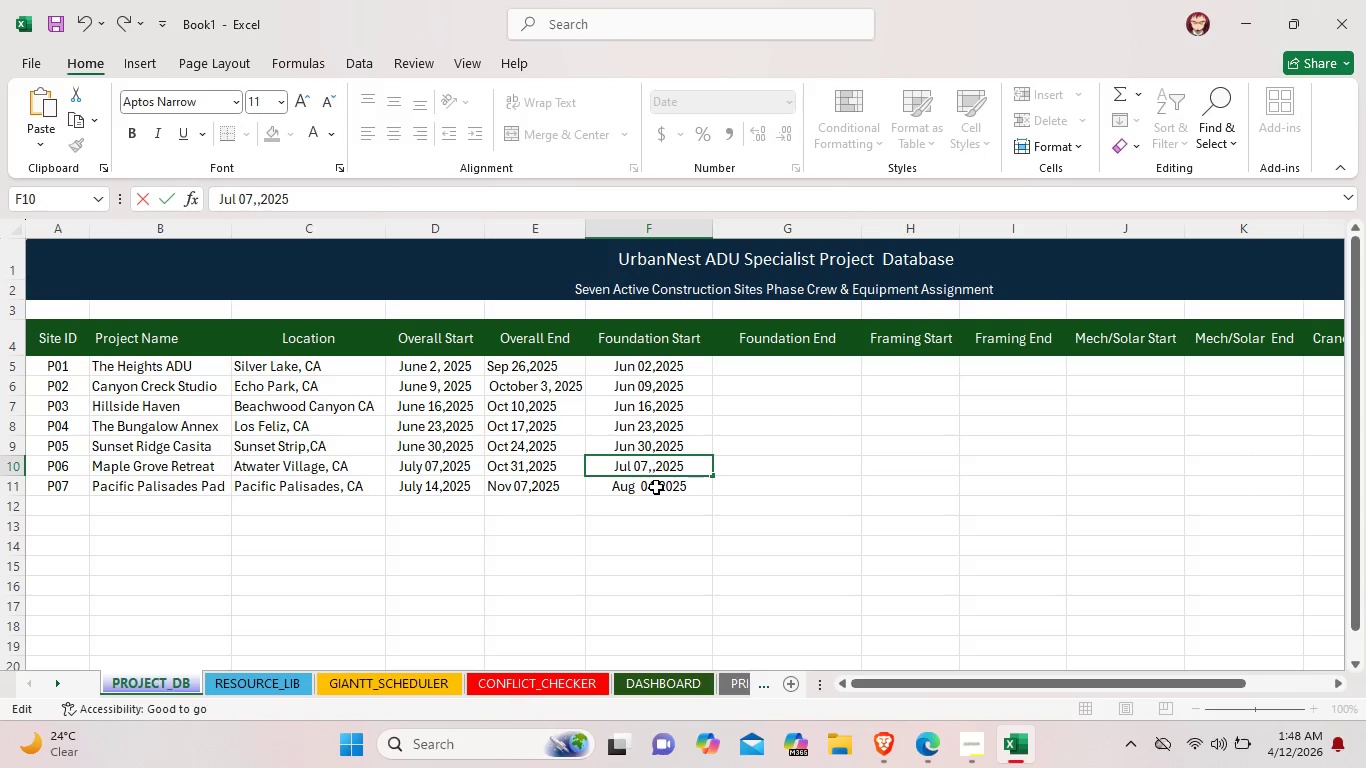 
key(Backspace)
 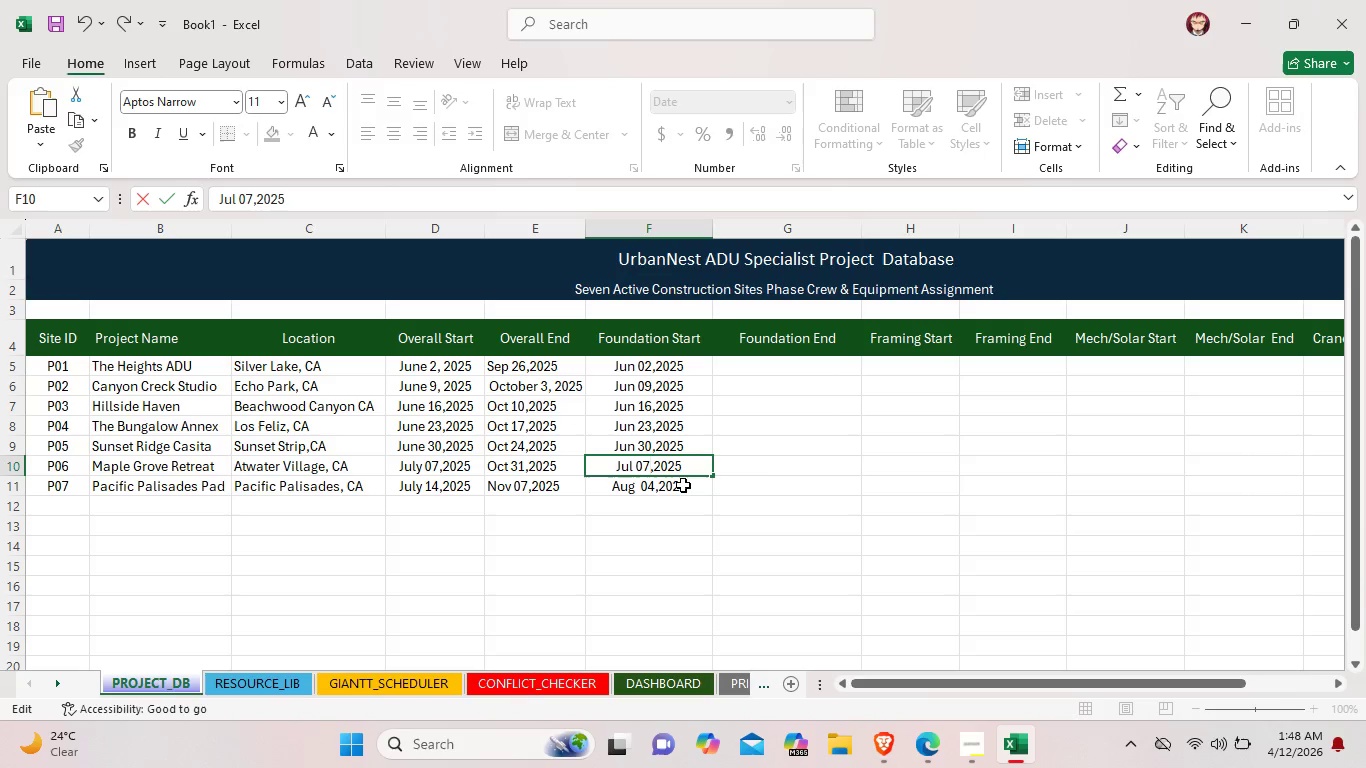 
double_click([683, 485])
 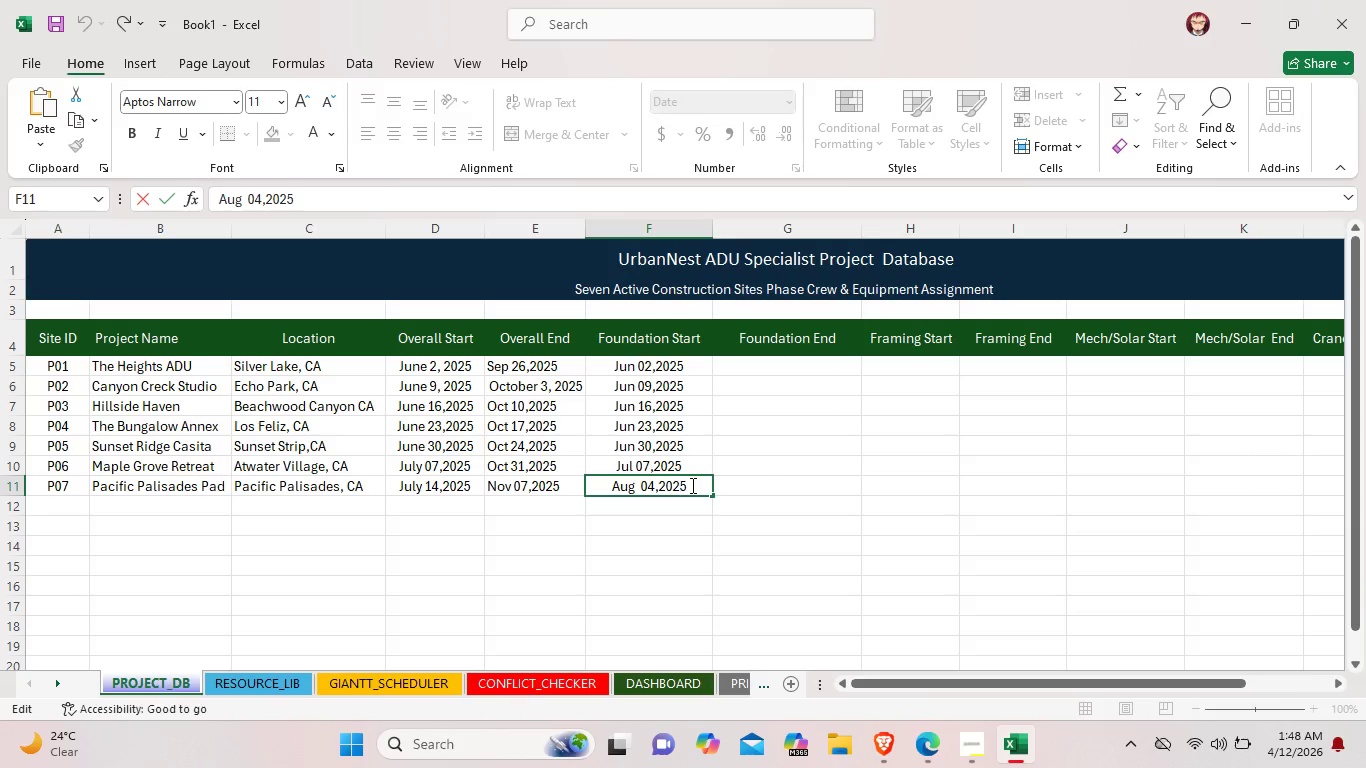 
left_click([691, 485])
 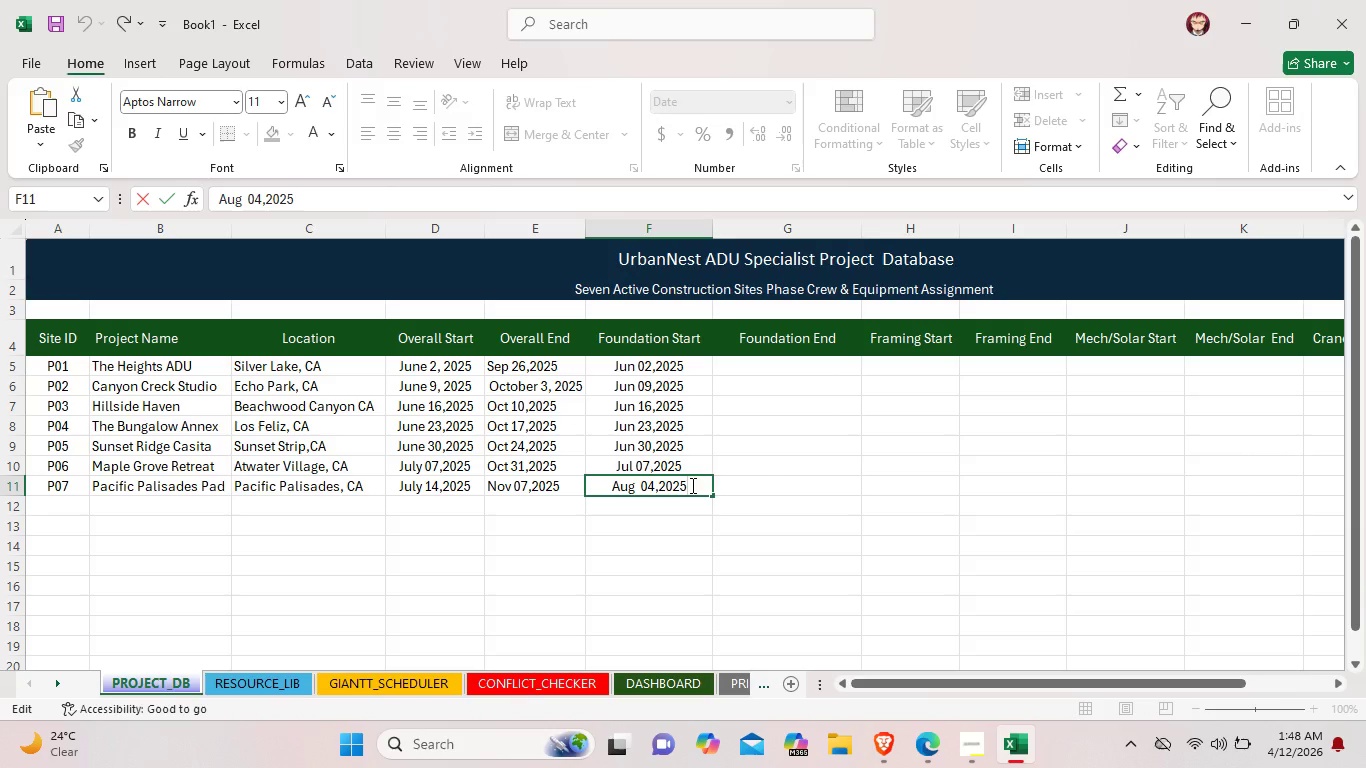 
key(Backspace)
key(Backspace)
key(Backspace)
key(Backspace)
key(Backspace)
key(Backspace)
key(Backspace)
key(Backspace)
key(Backspace)
key(Backspace)
key(Backspace)
key(Backspace)
type(Ju;)
key(Backspace)
type(l)
 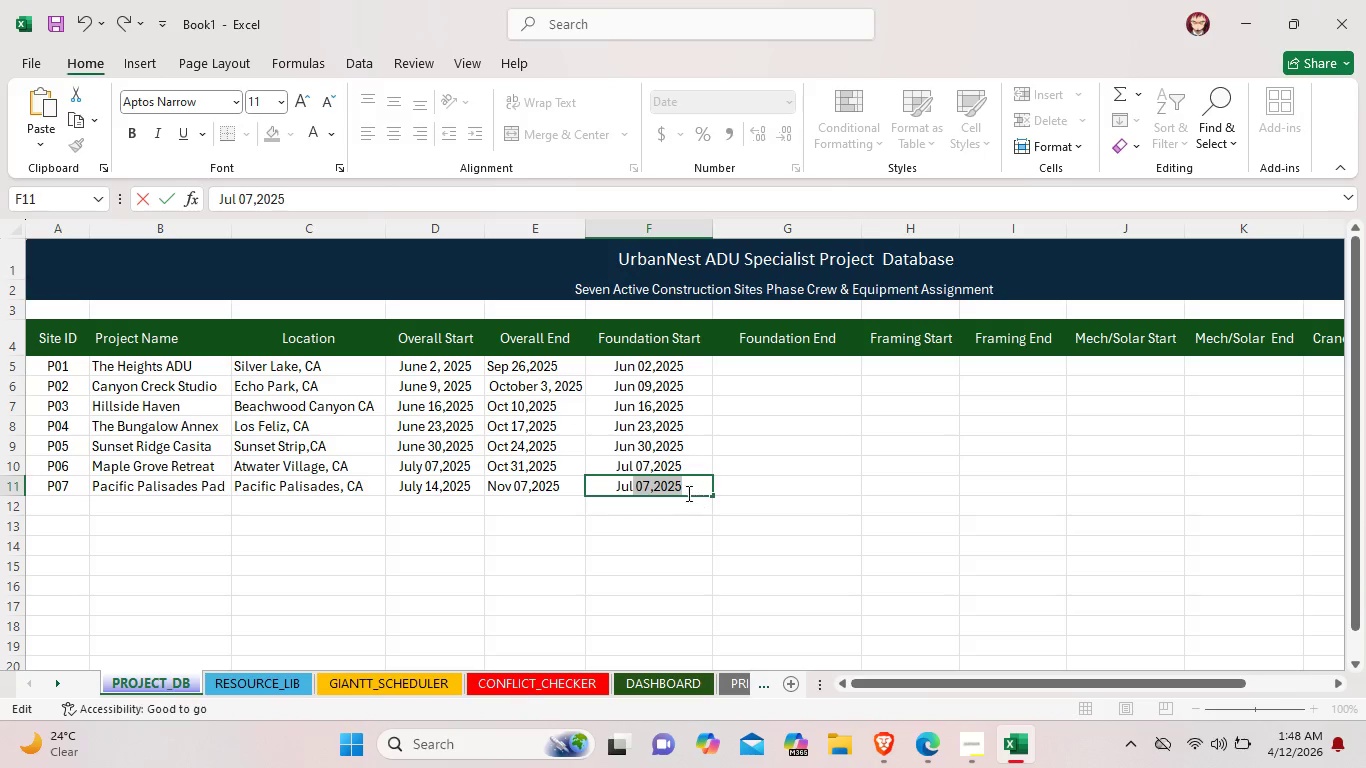 
left_click([648, 487])
 